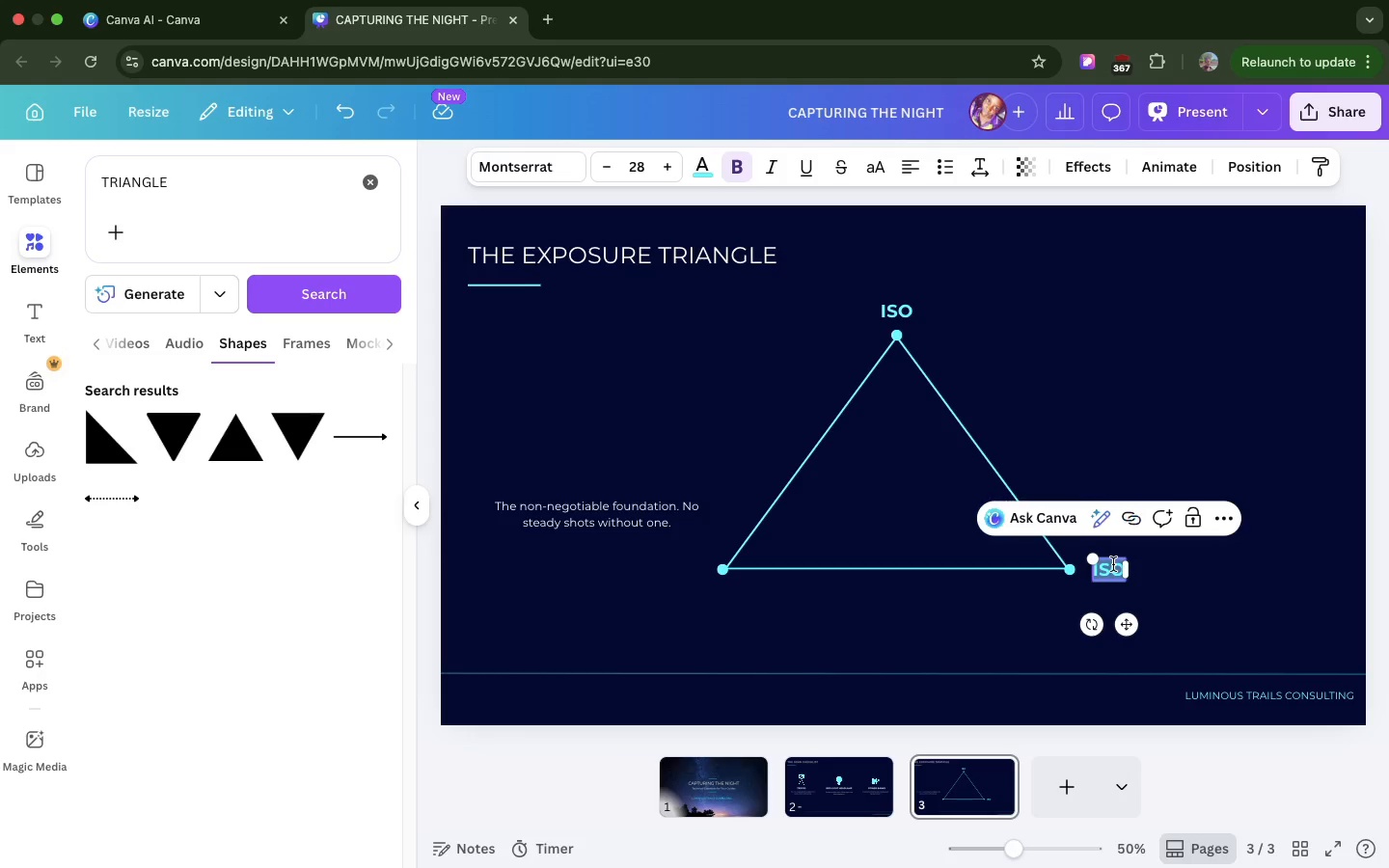 
double_click([1113, 564])
 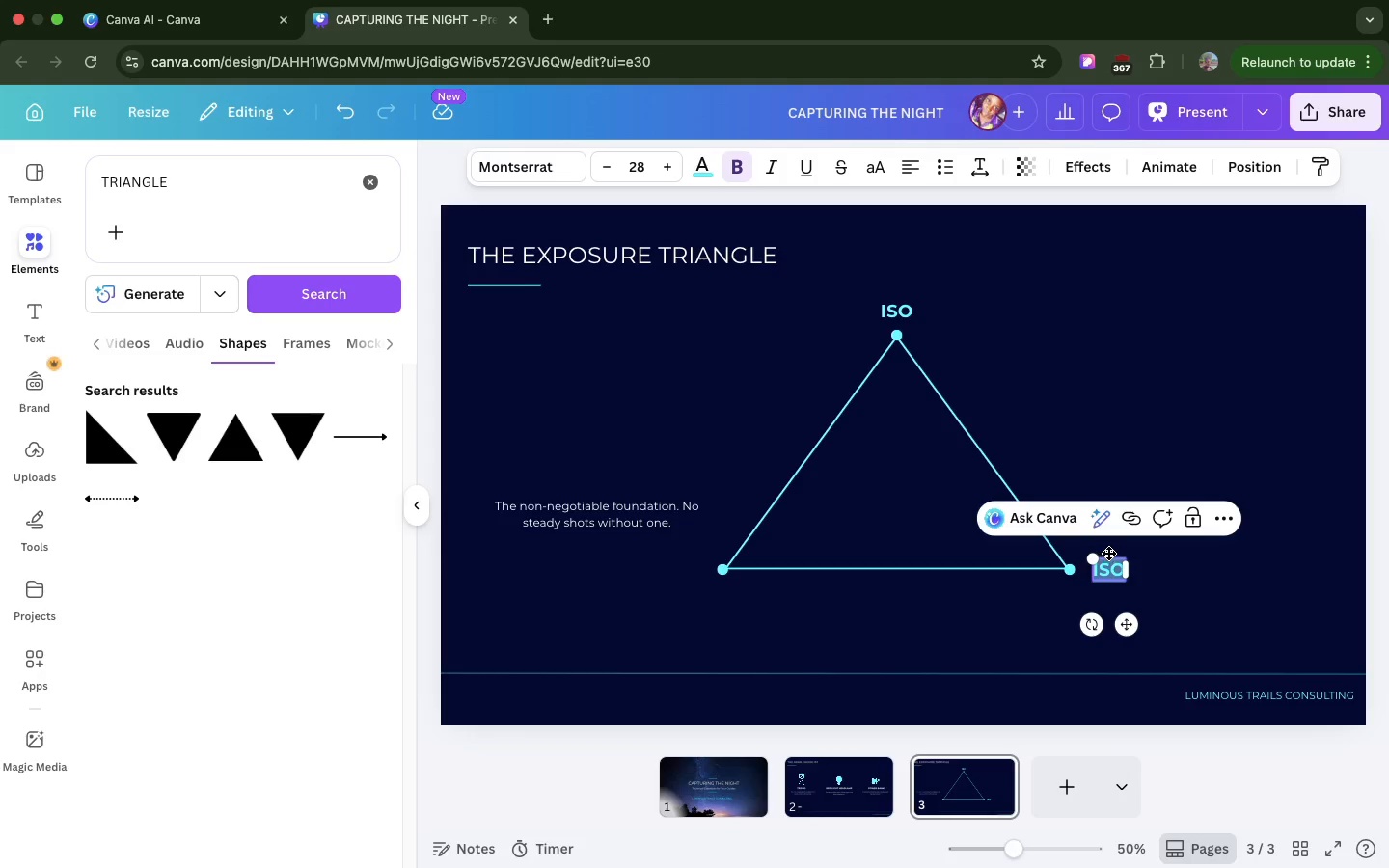 
triple_click([1114, 564])
 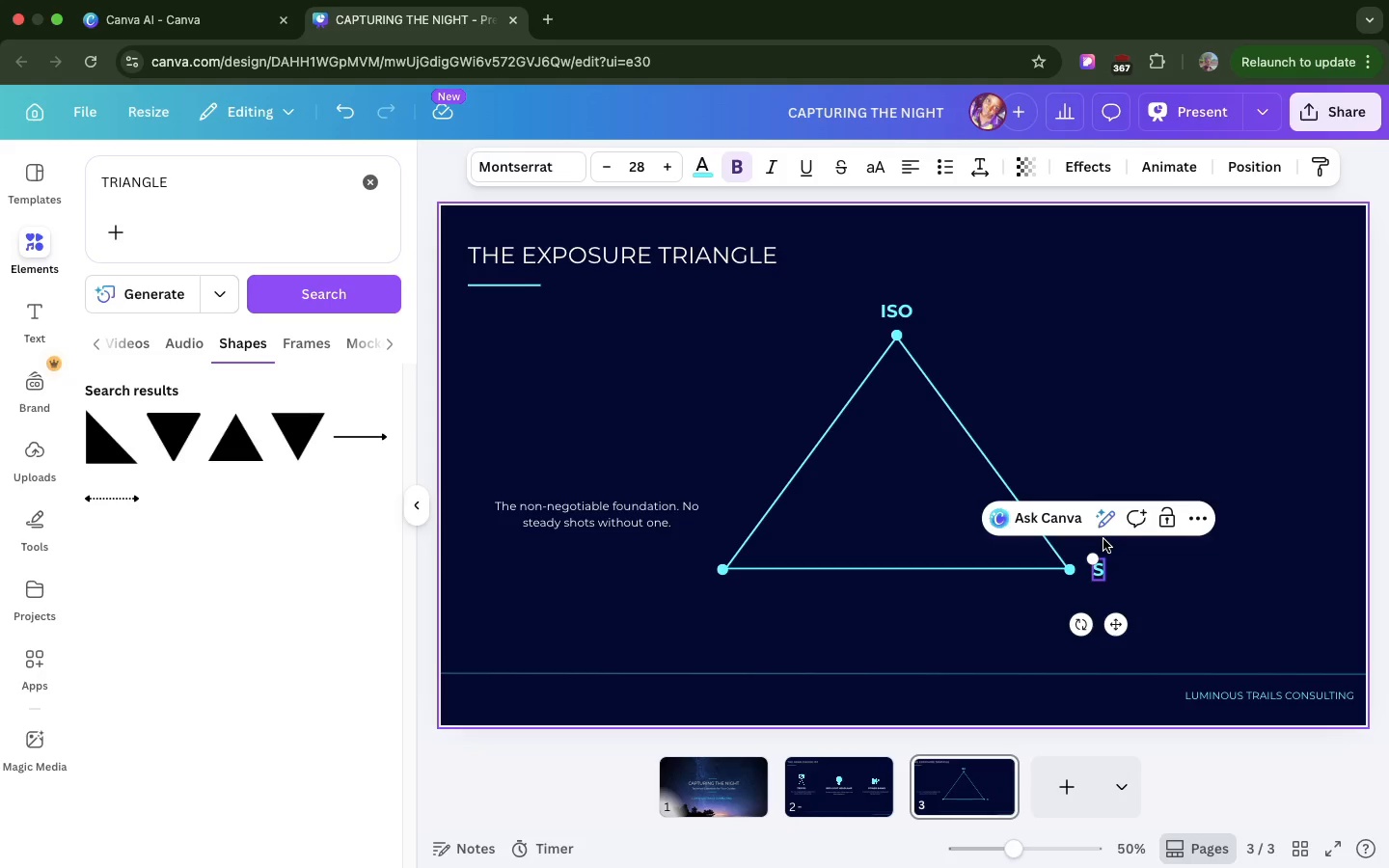 
type(SHUT)
 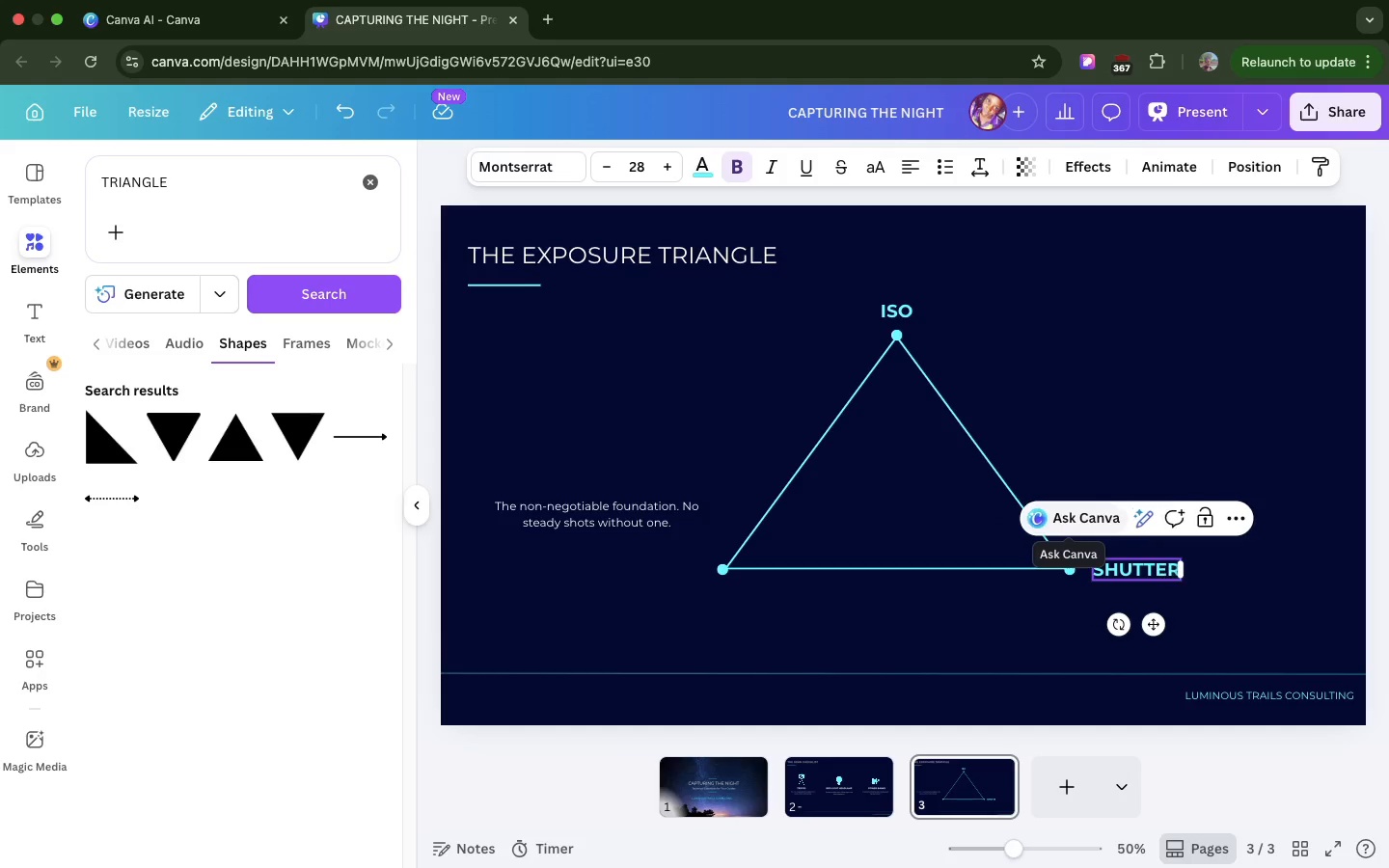 
type(TER)
 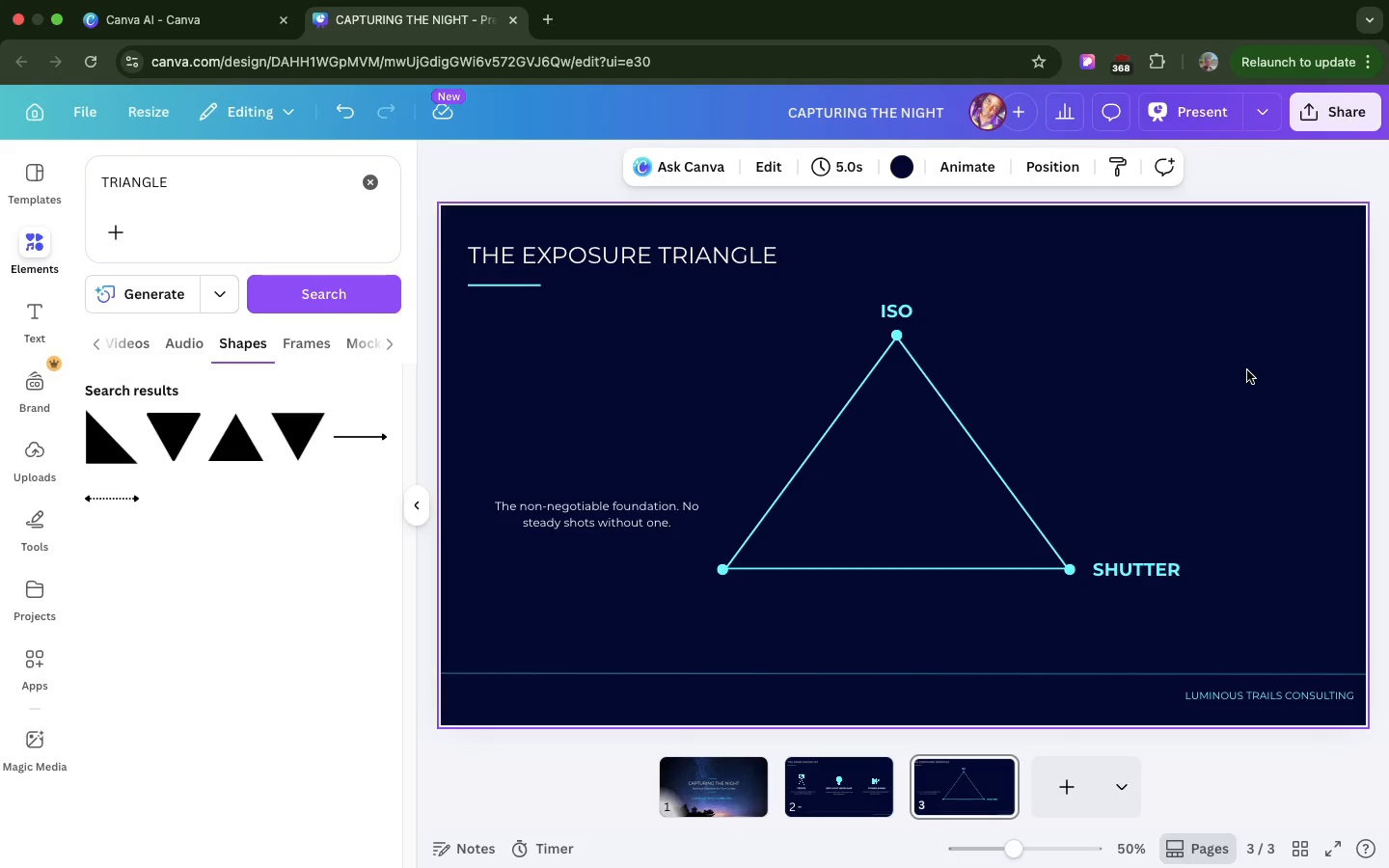 
left_click([1242, 376])
 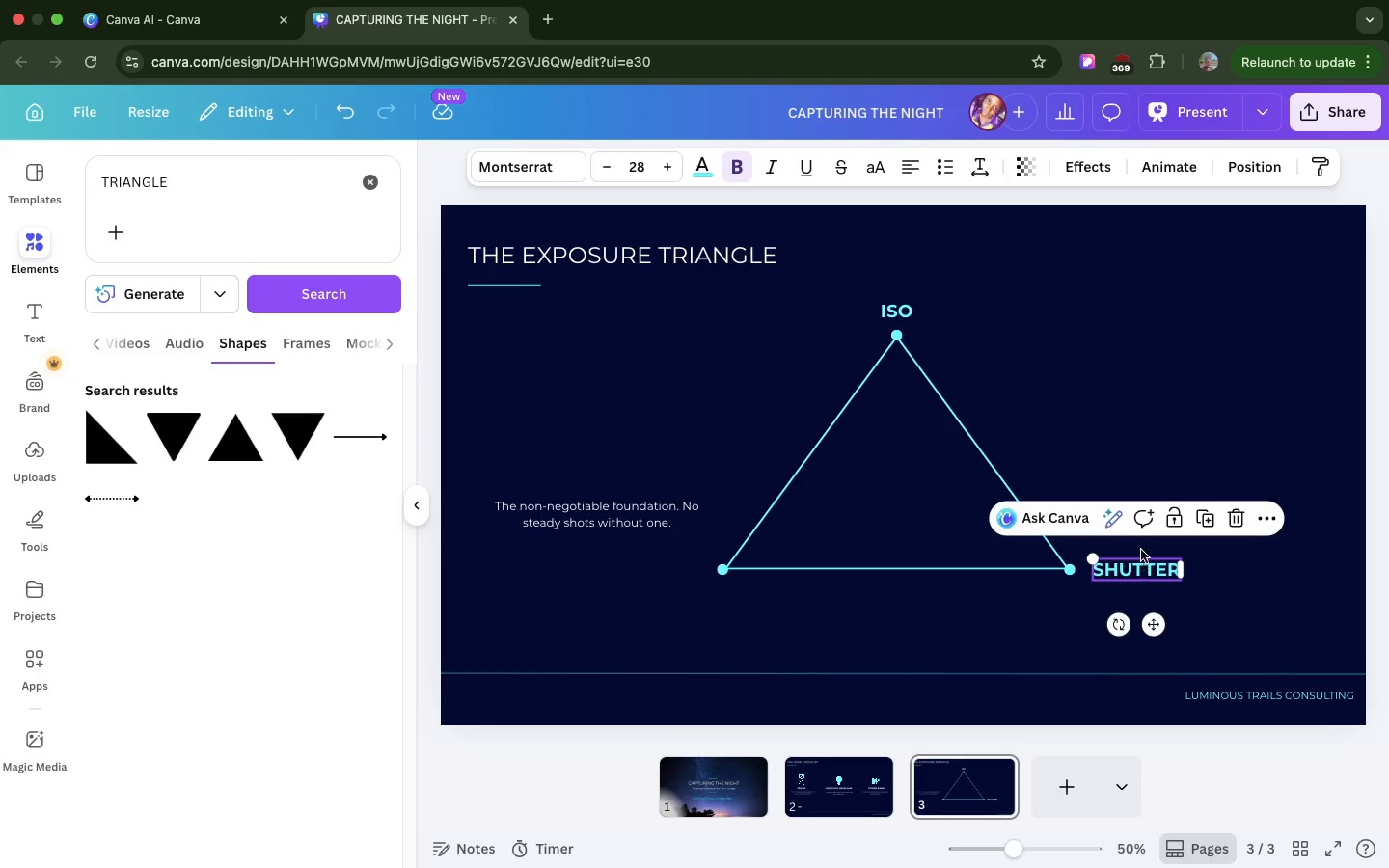 
left_click([1144, 562])
 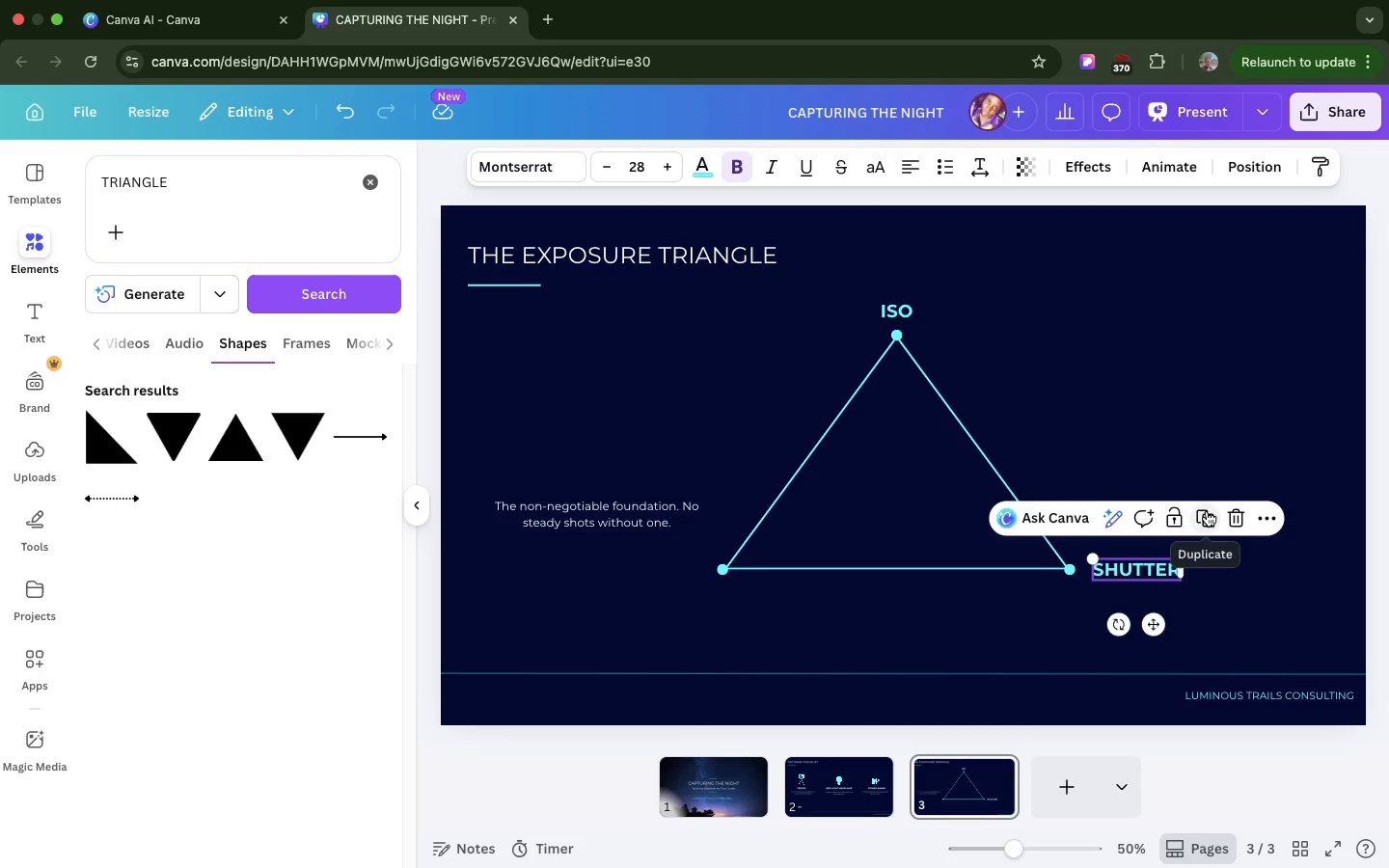 
left_click([1207, 511])
 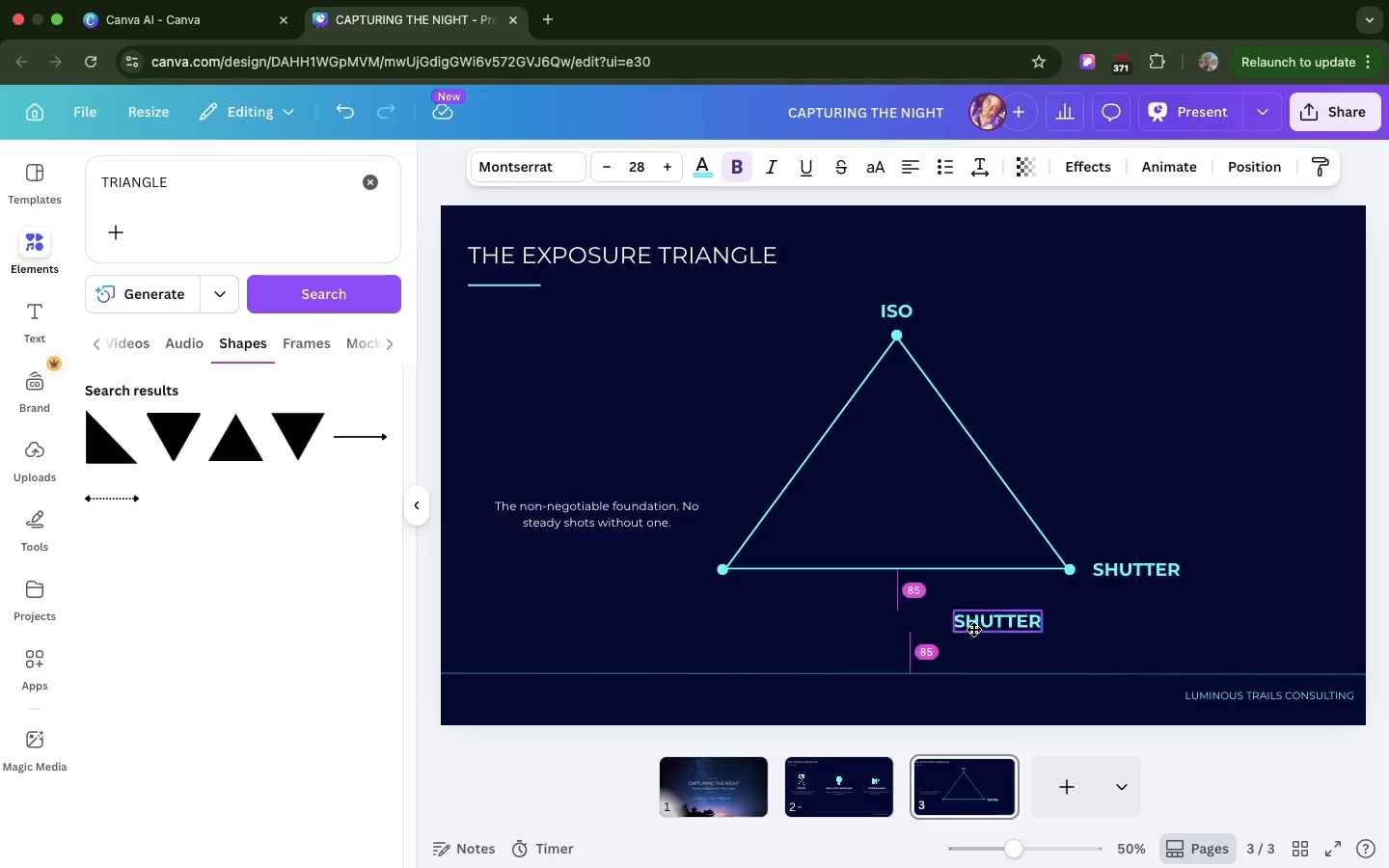 
left_click_drag(start_coordinate=[1154, 576], to_coordinate=[661, 567])
 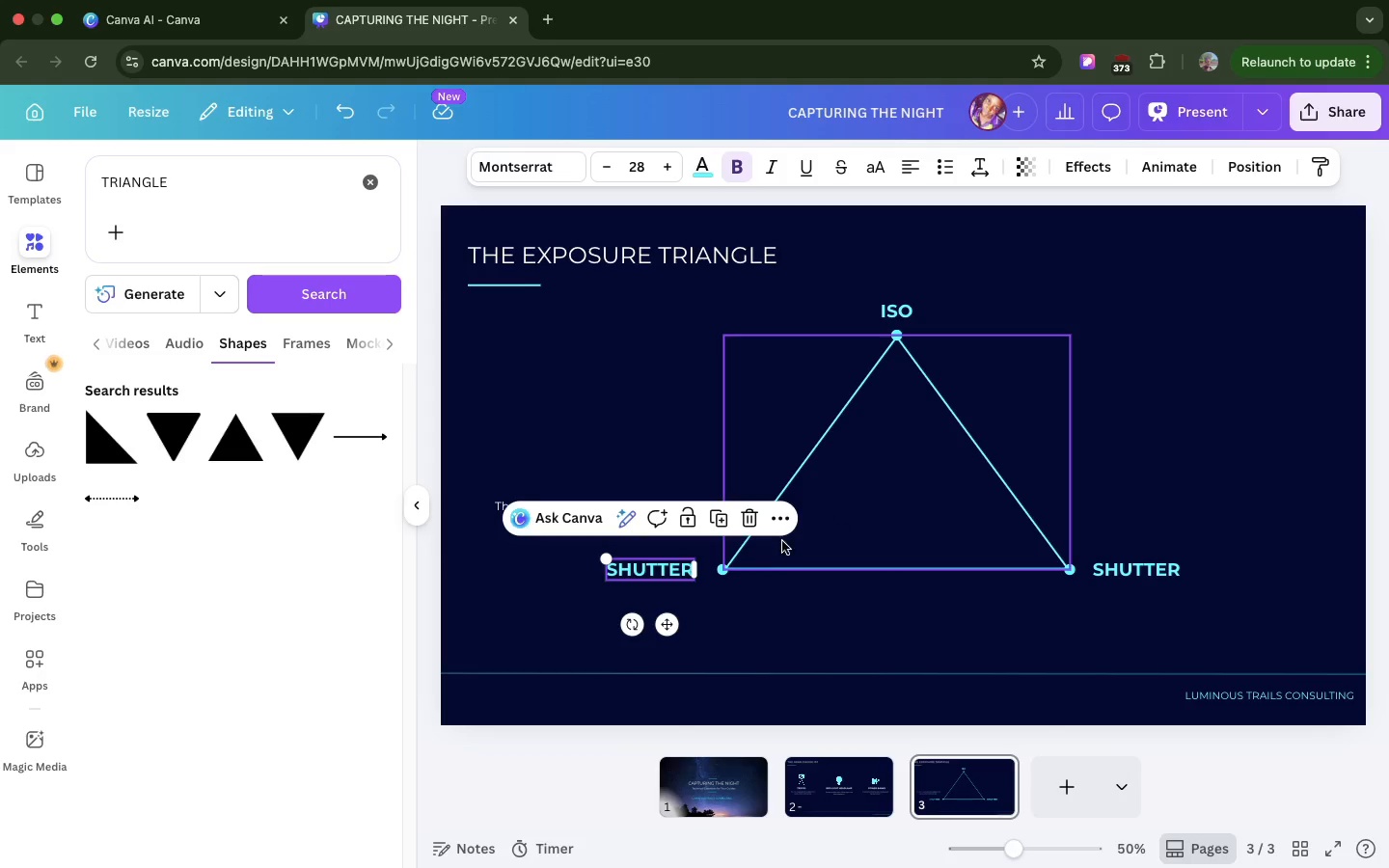 
wait(7.79)
 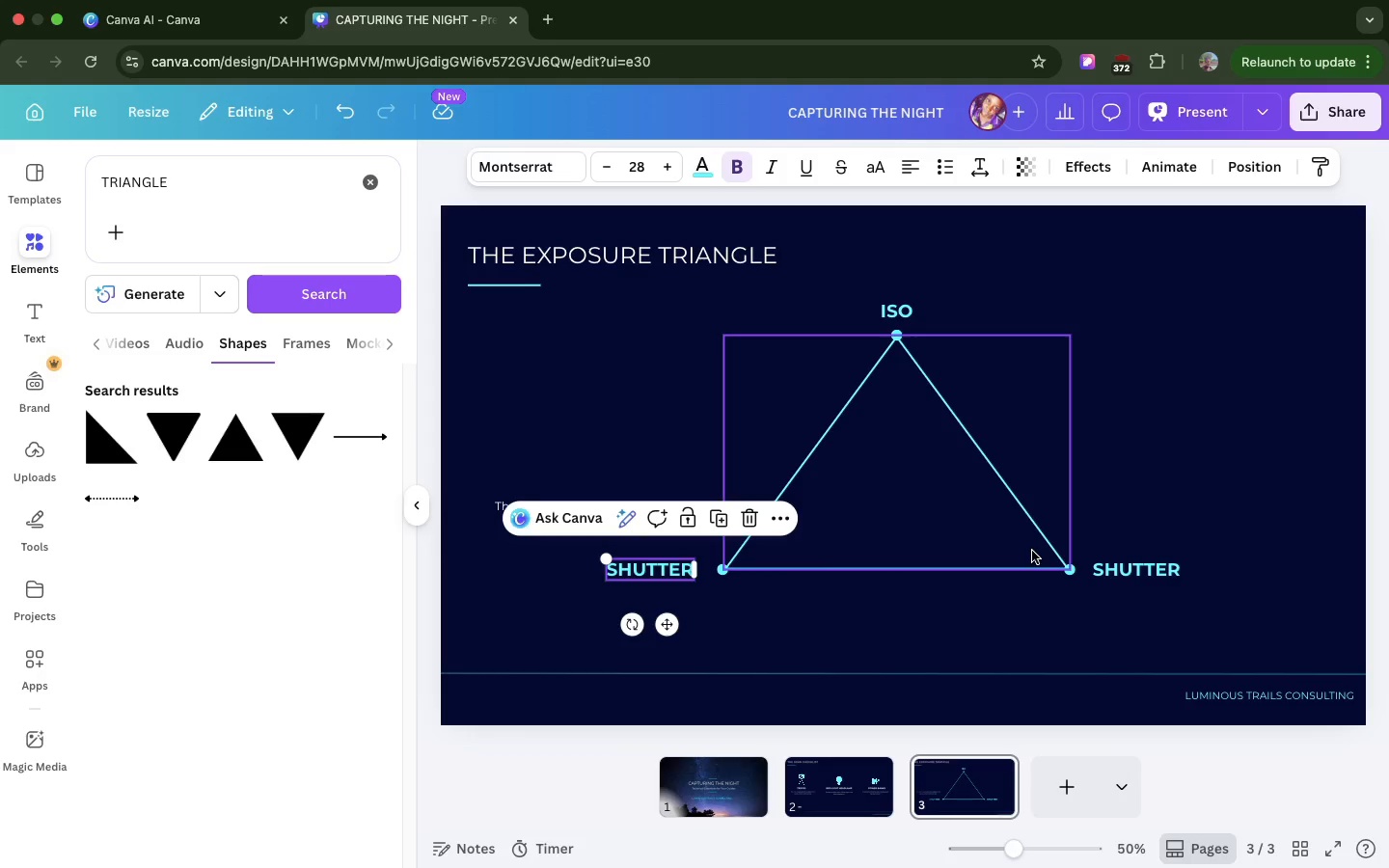 
left_click([622, 578])
 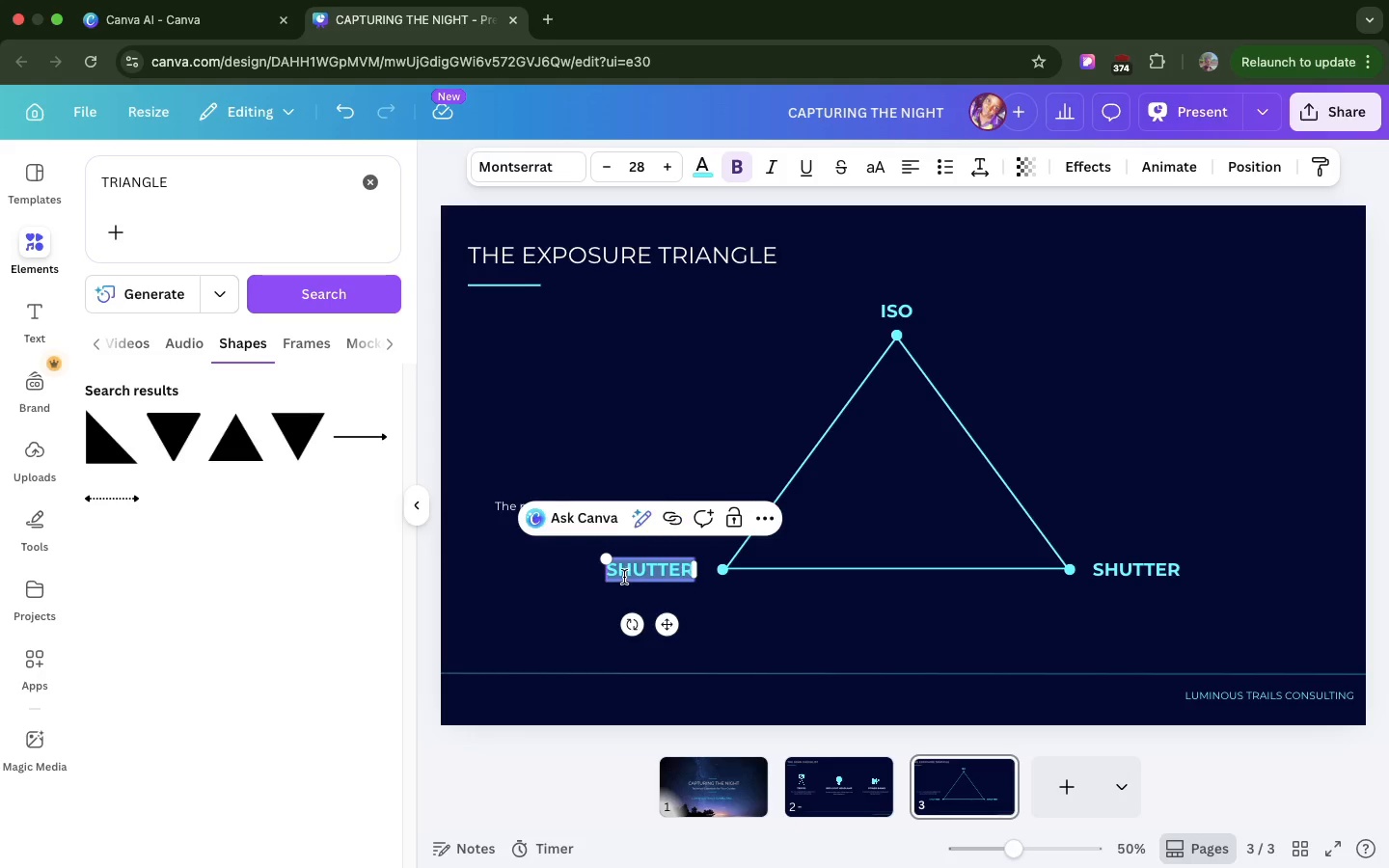 
left_click([624, 578])
 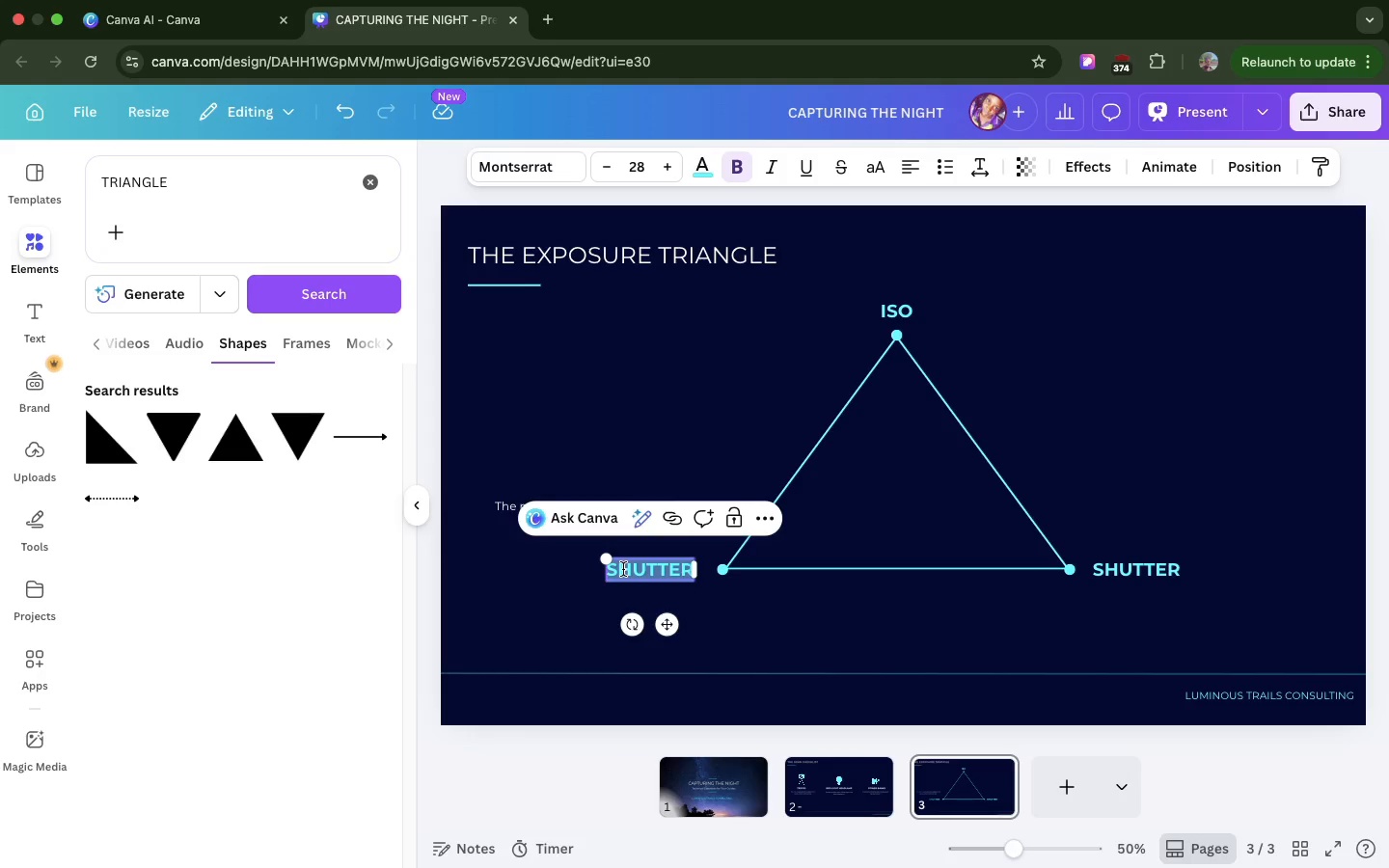 
key(Meta+V)
 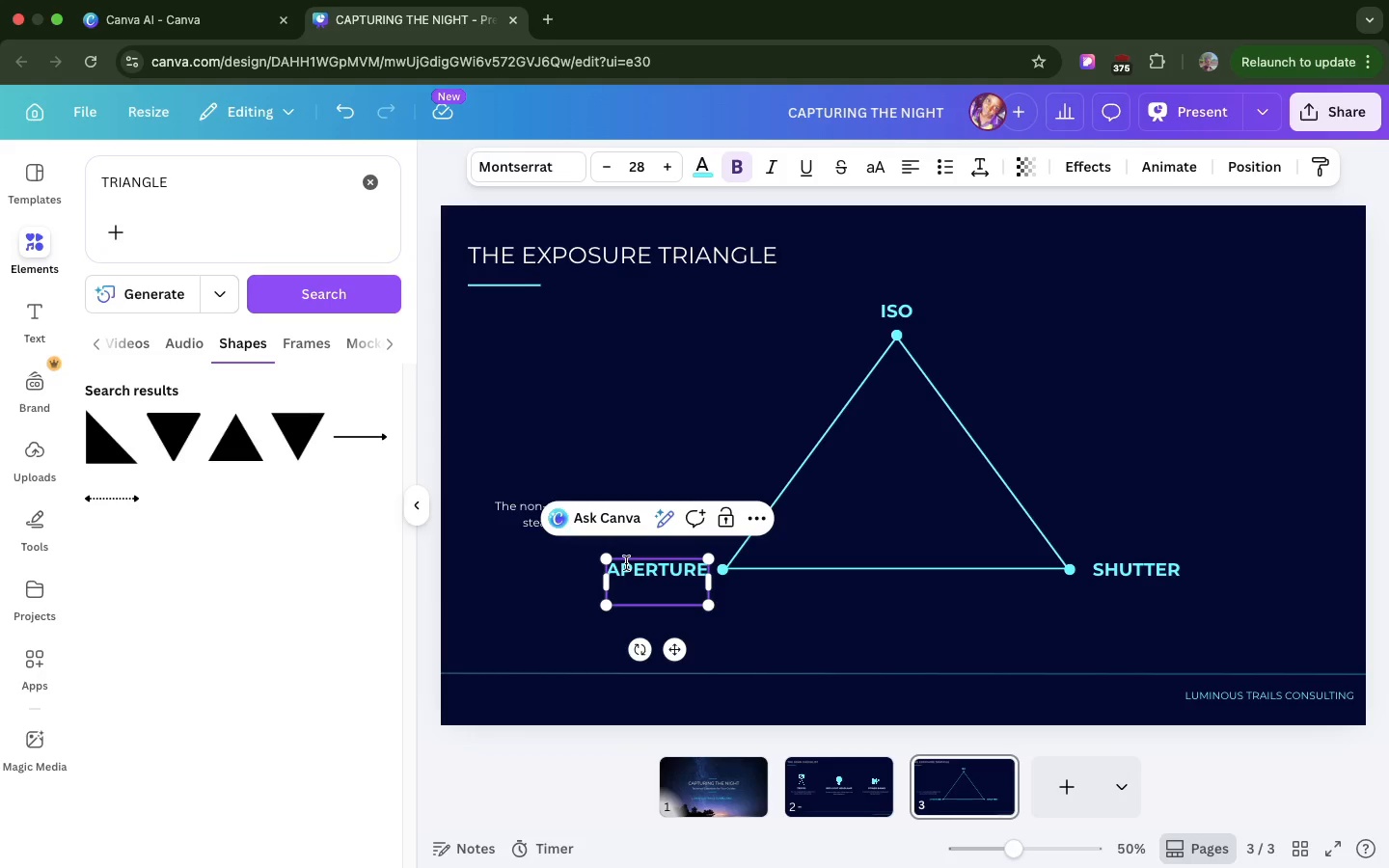 
wait(6.22)
 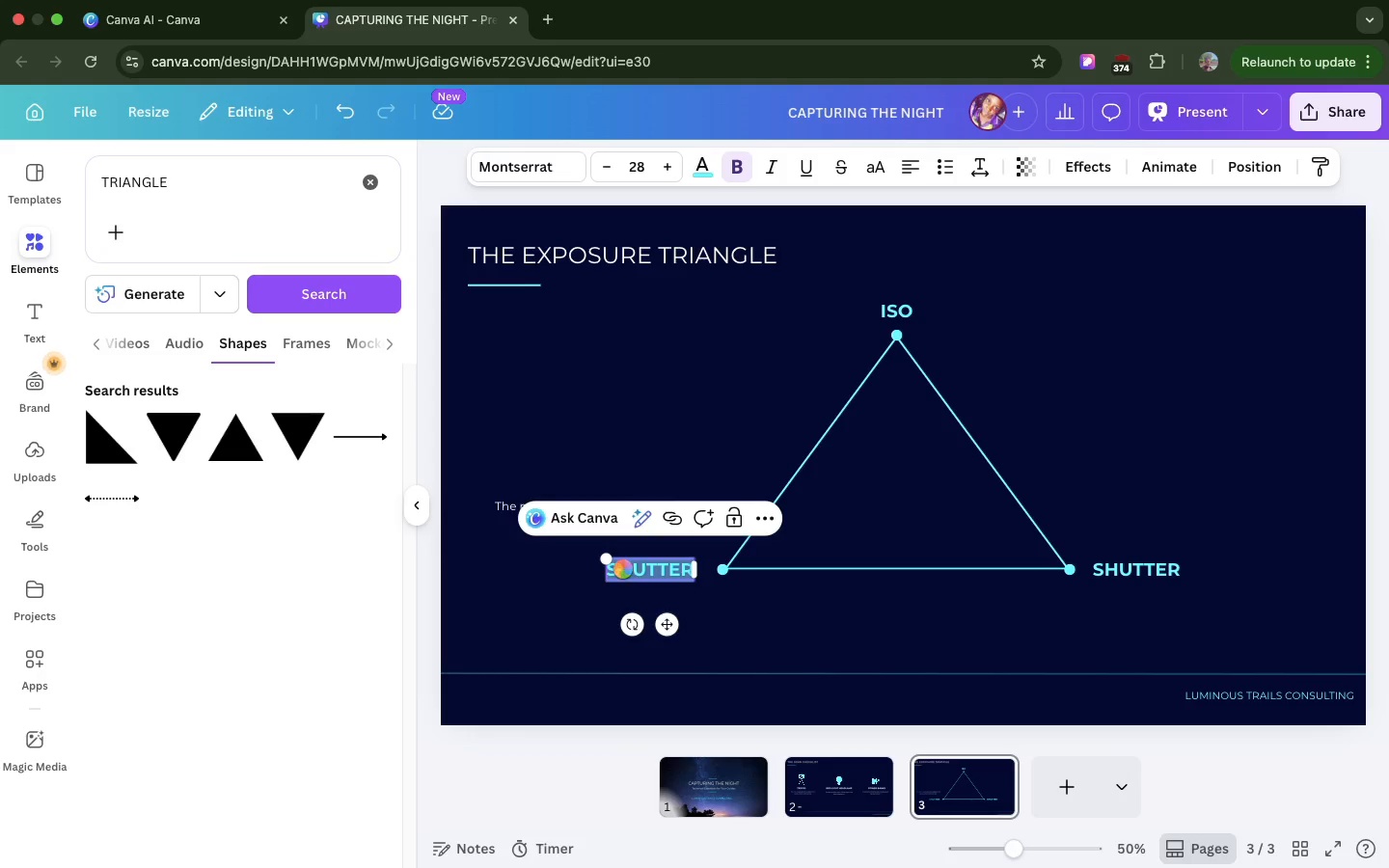 
key(Backspace)
 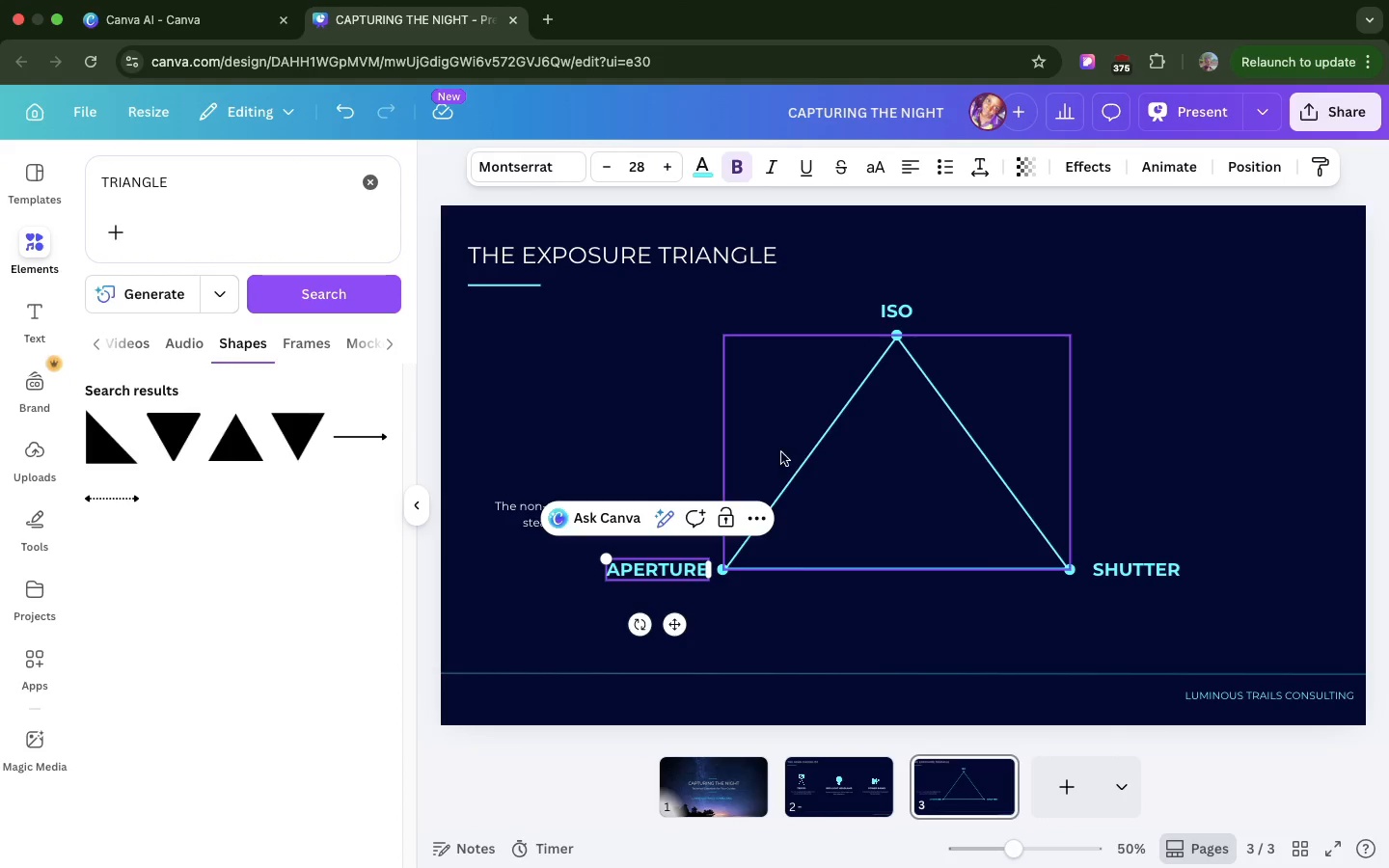 
wait(6.79)
 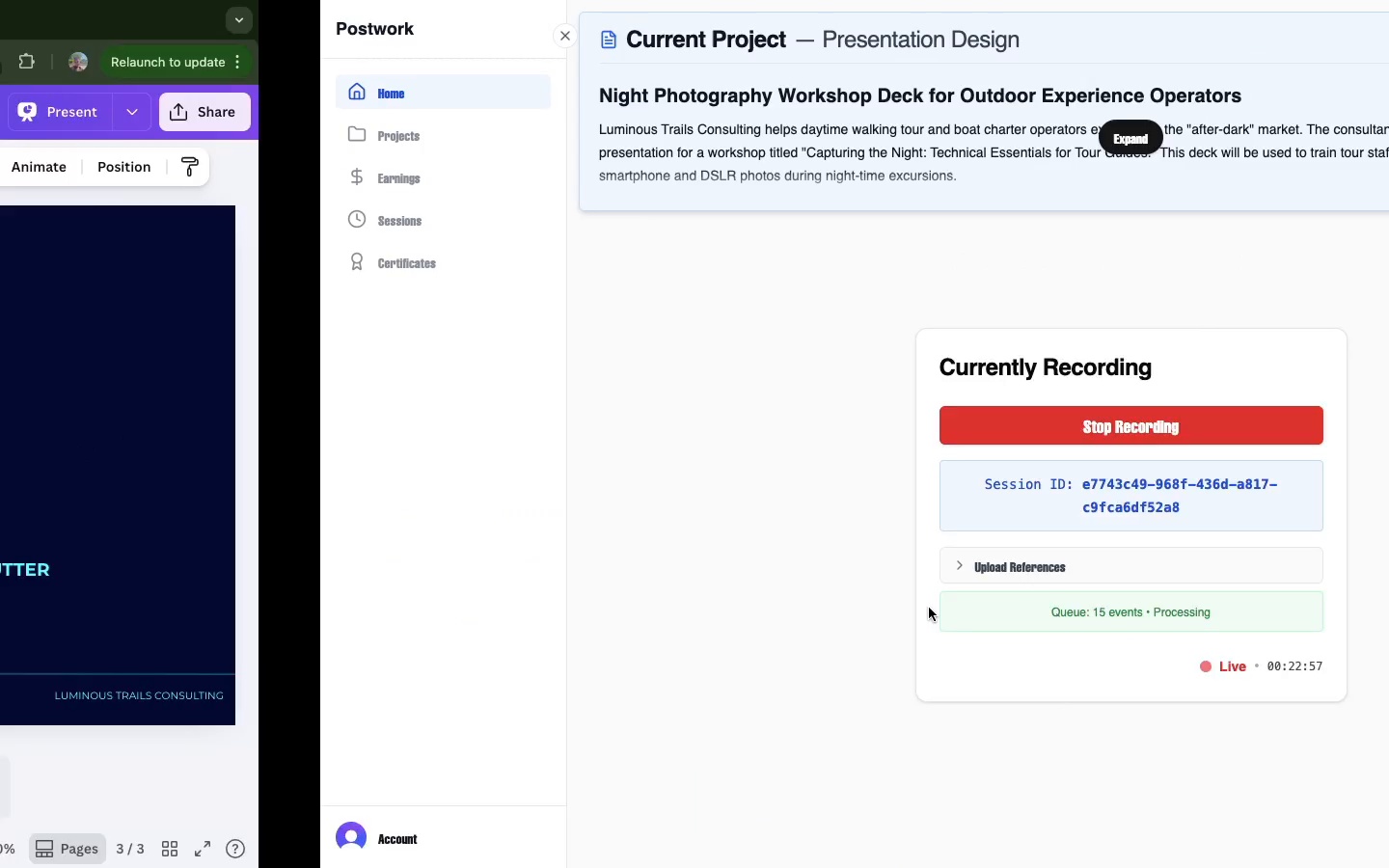 
left_click([700, 427])
 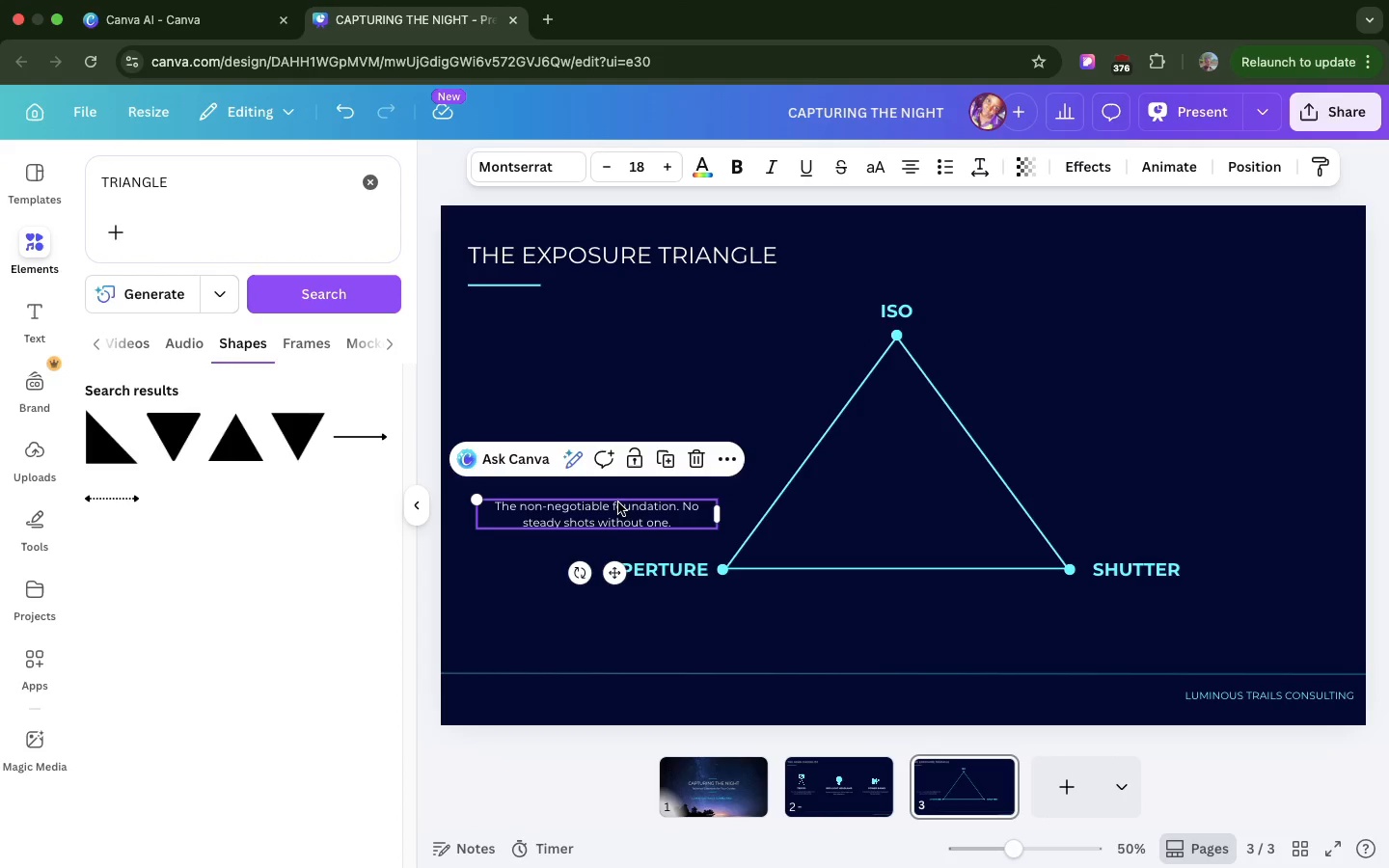 
left_click([618, 502])
 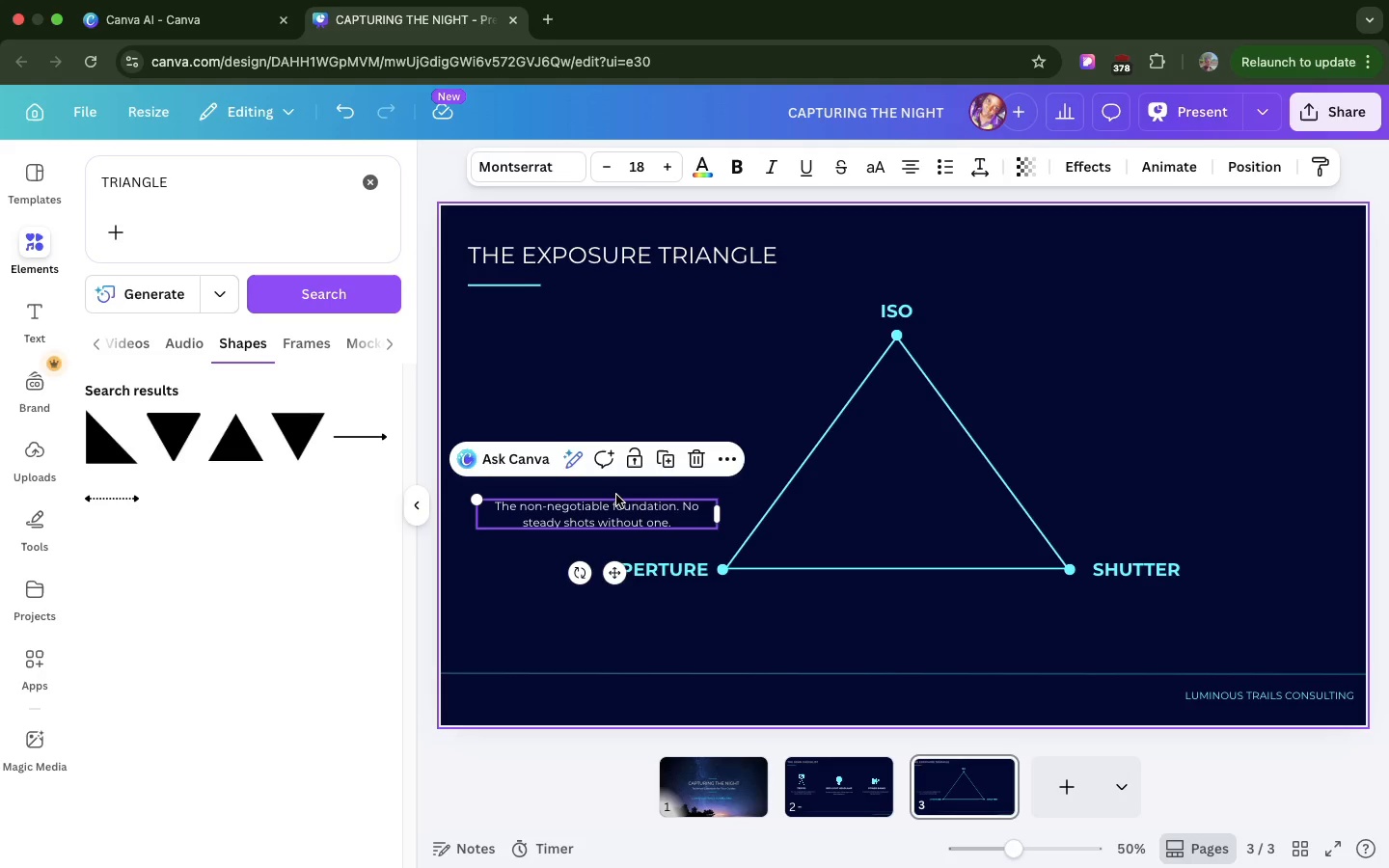 
wait(11.68)
 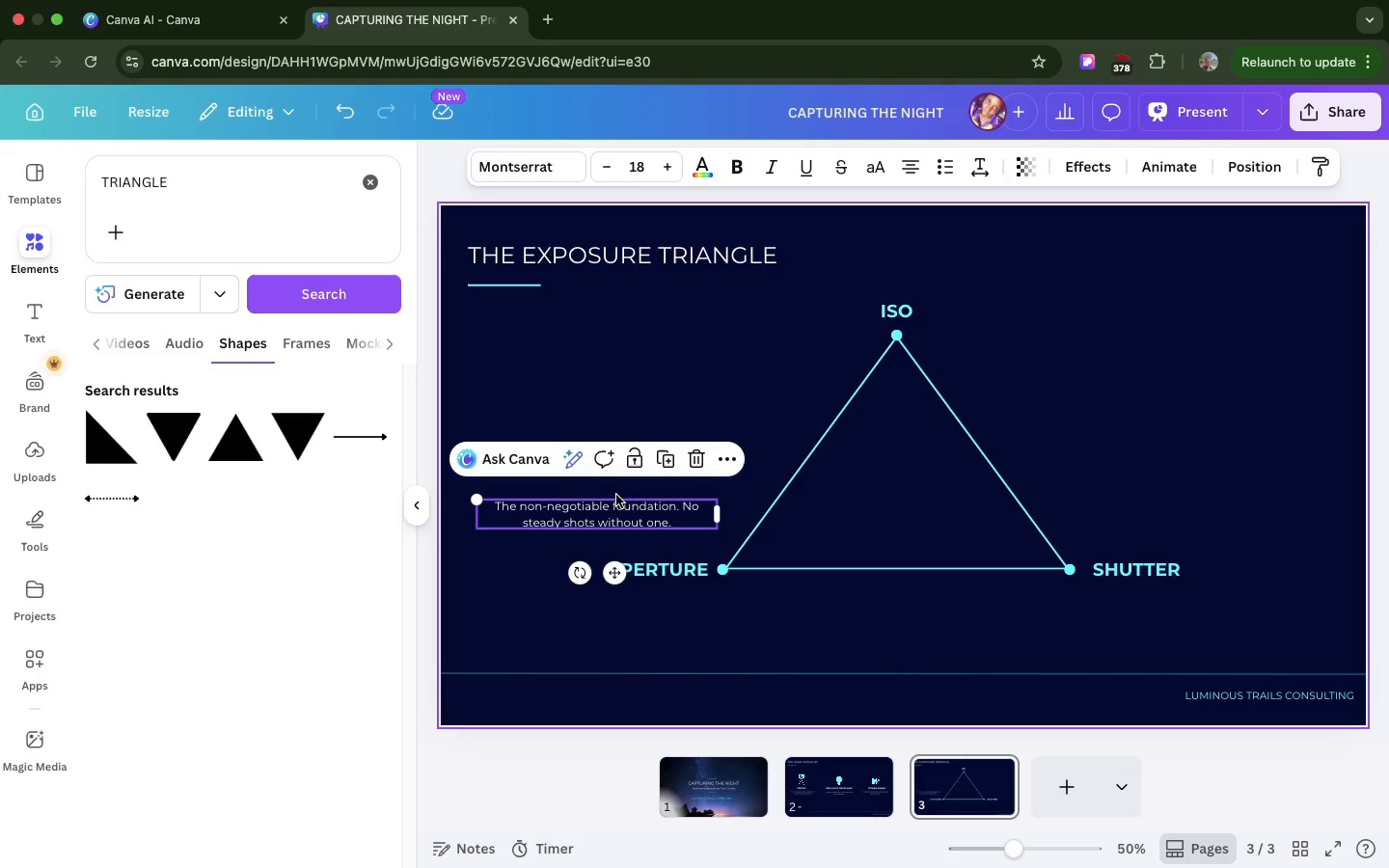 
left_click([645, 518])
 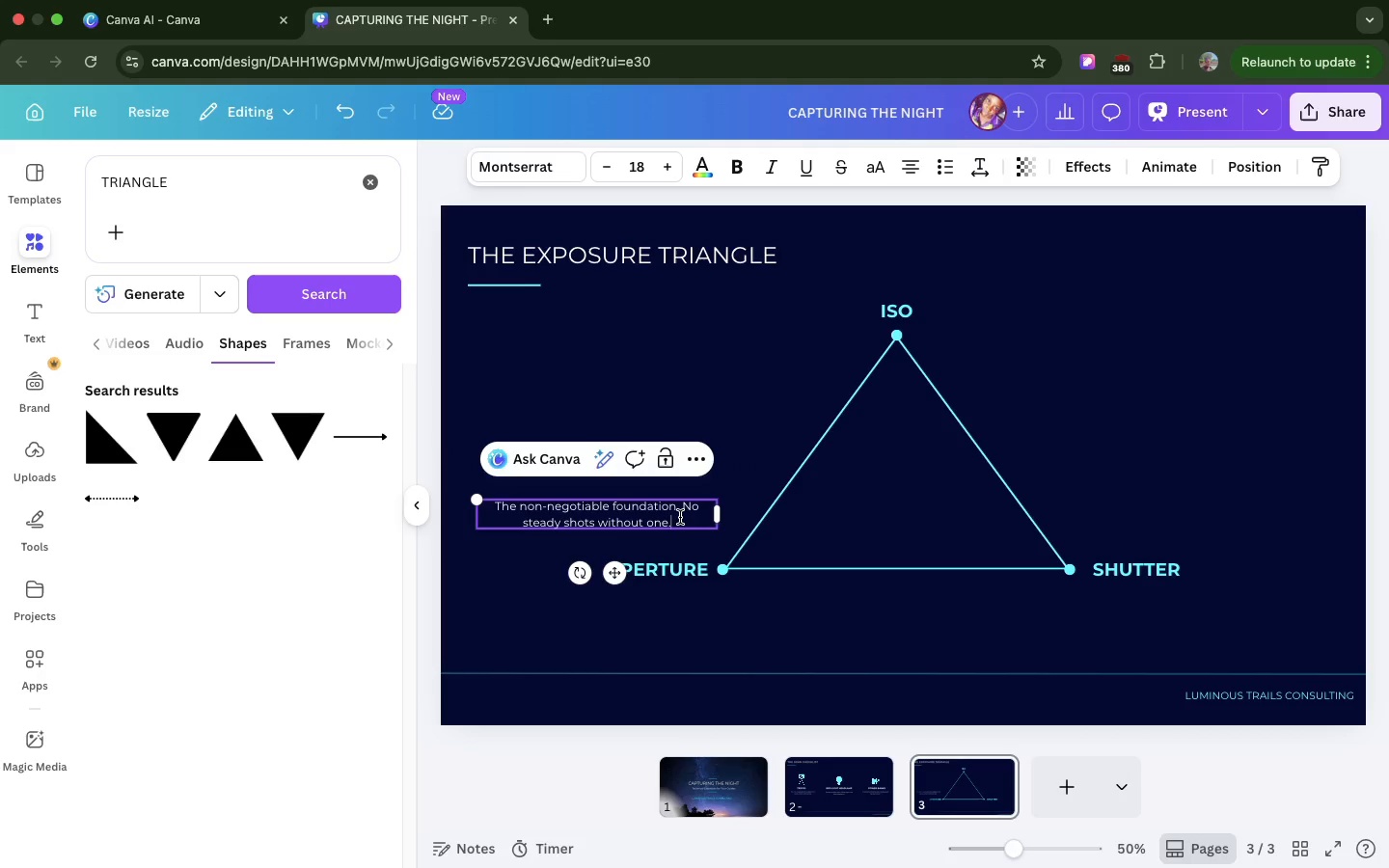 
left_click_drag(start_coordinate=[680, 517], to_coordinate=[537, 496])
 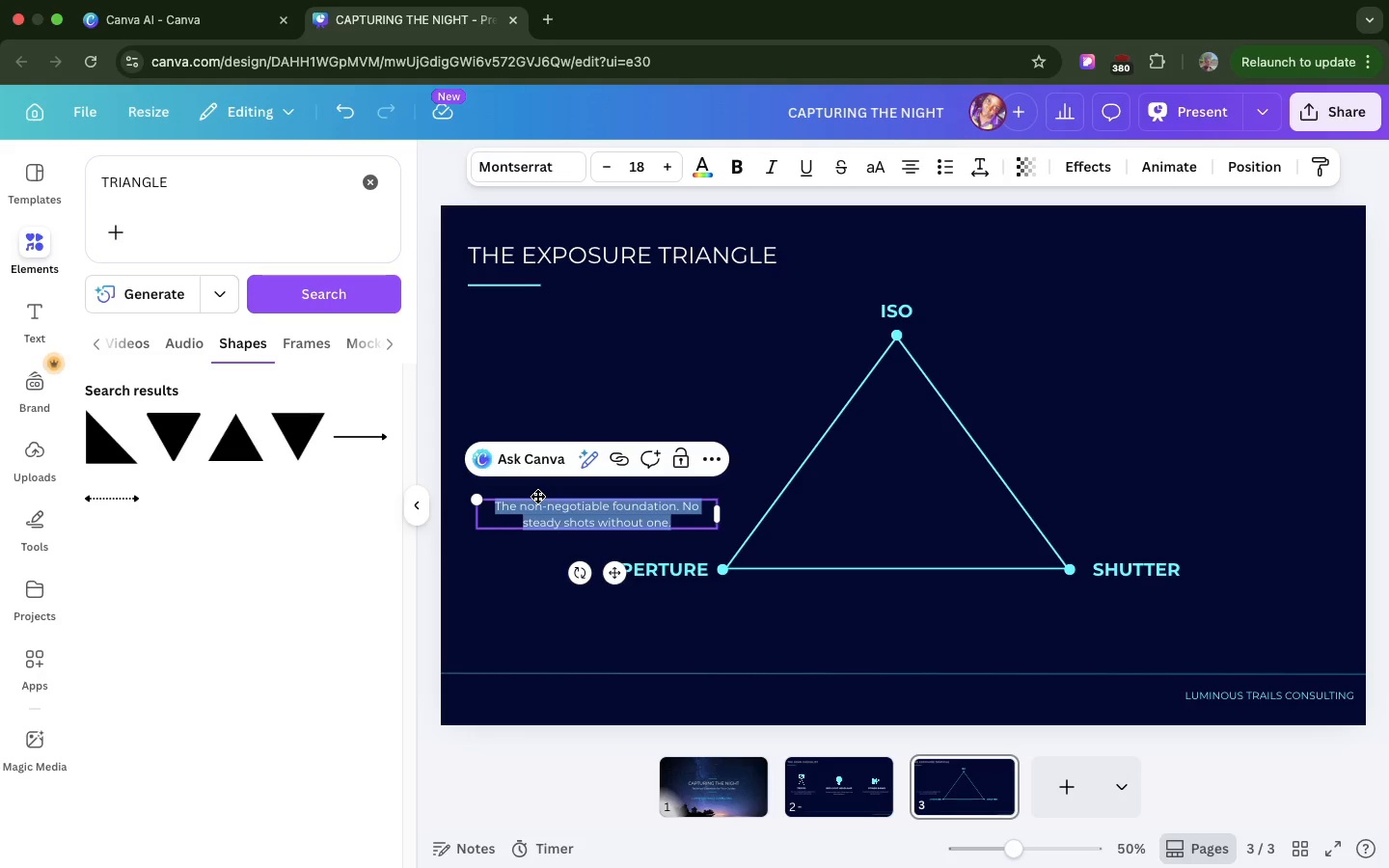 
wait(5.5)
 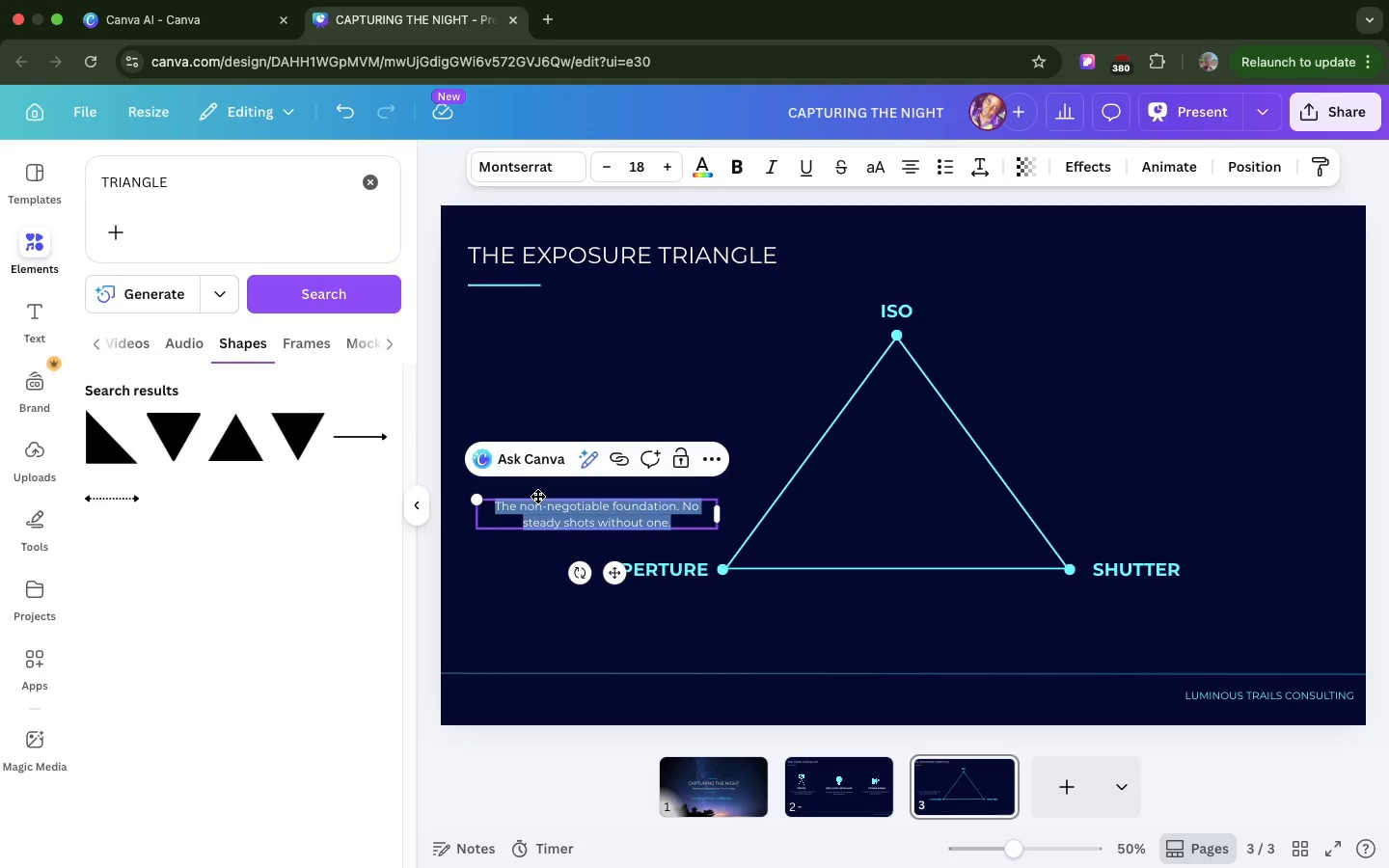 
key(Meta+V)
 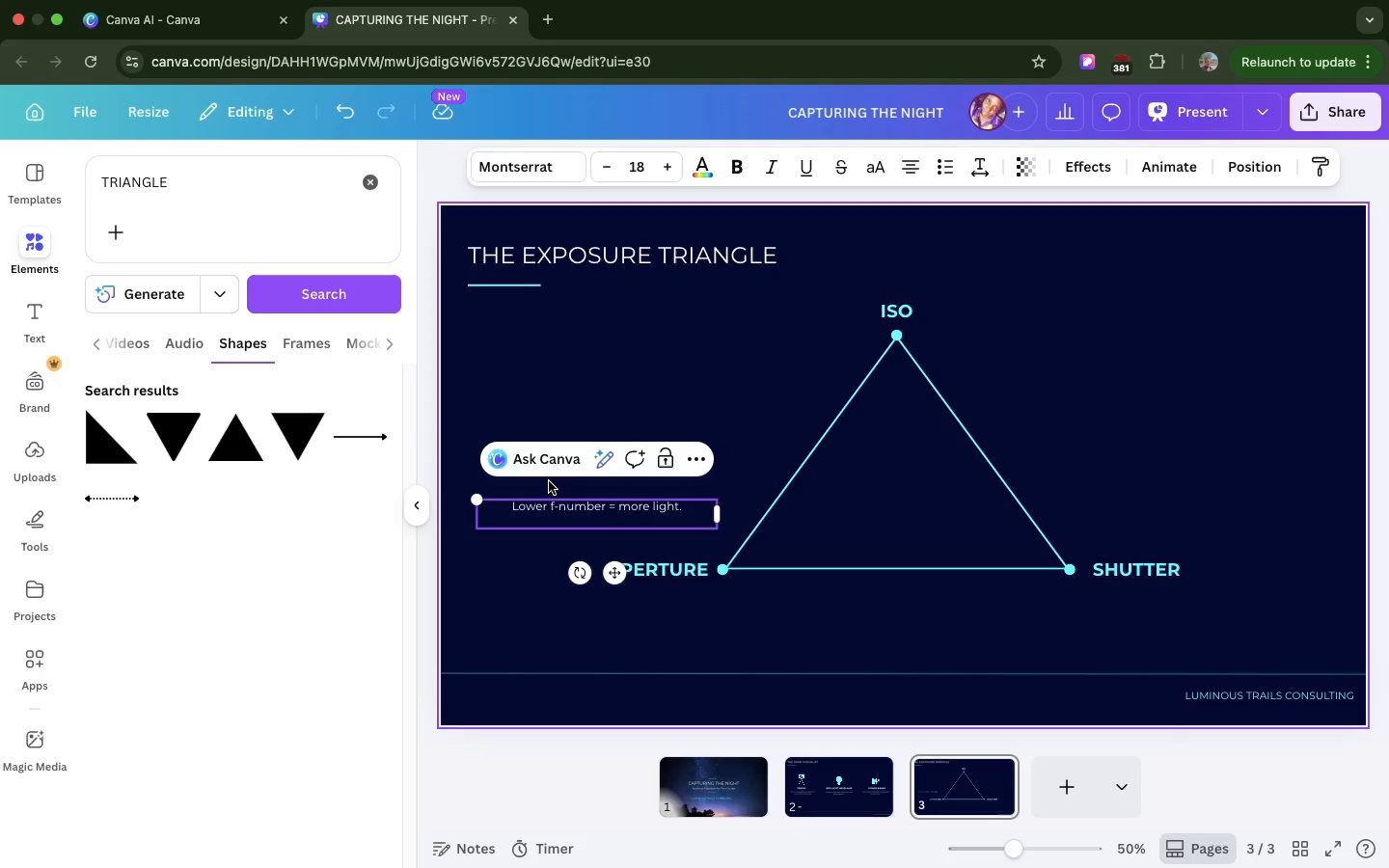 
key(Backspace)
 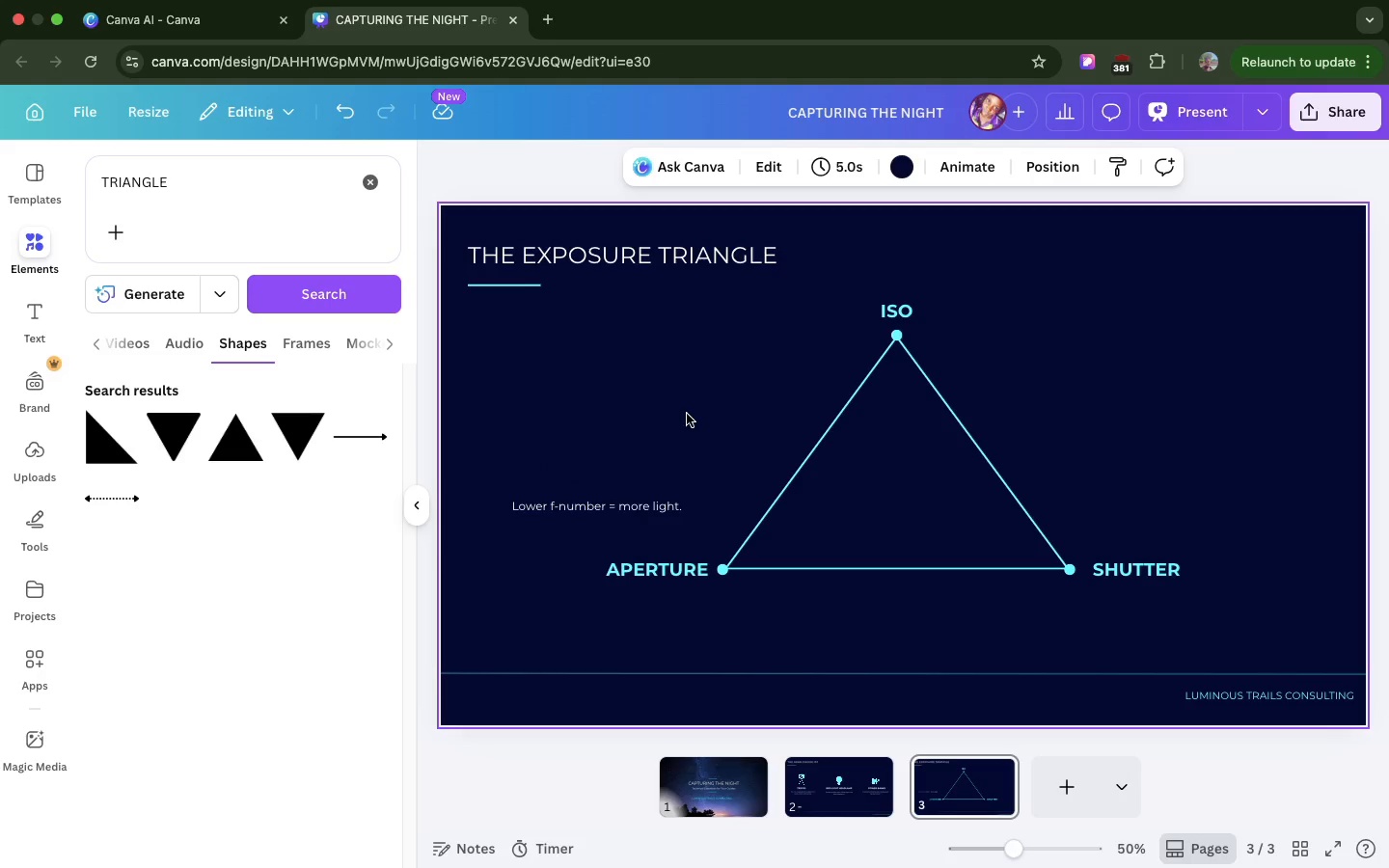 
left_click([687, 407])
 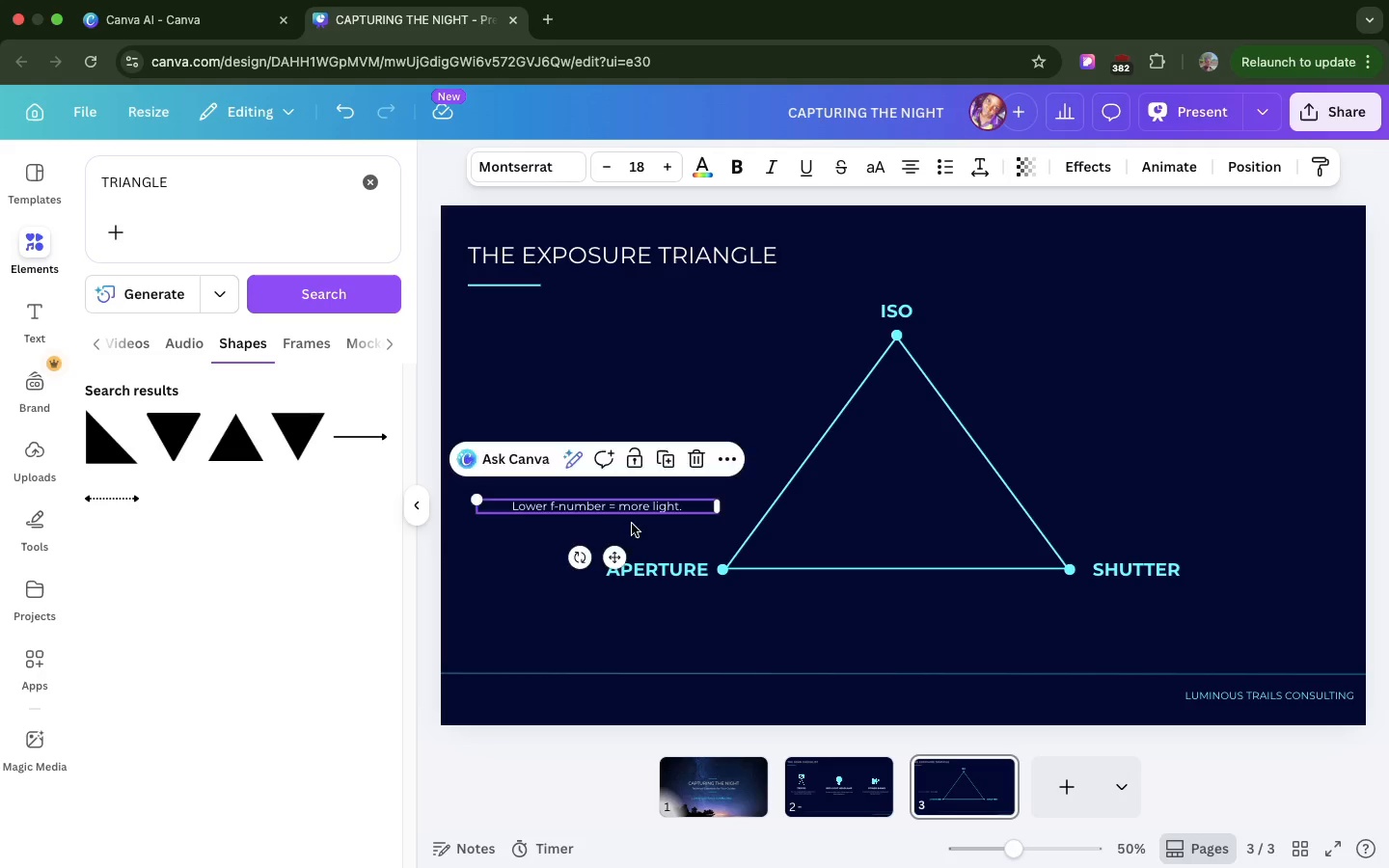 
left_click_drag(start_coordinate=[632, 504], to_coordinate=[676, 598])
 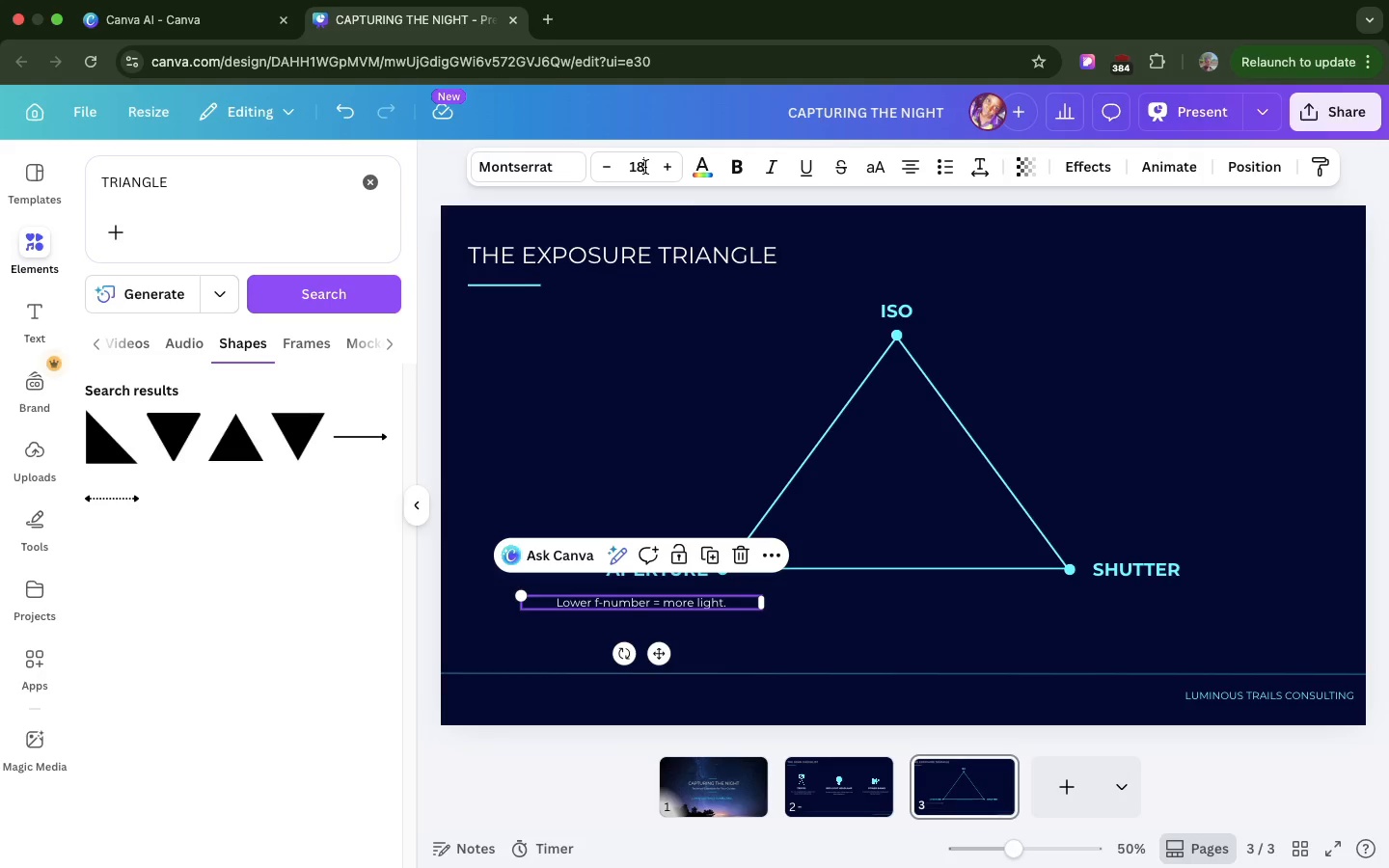 
left_click([645, 167])
 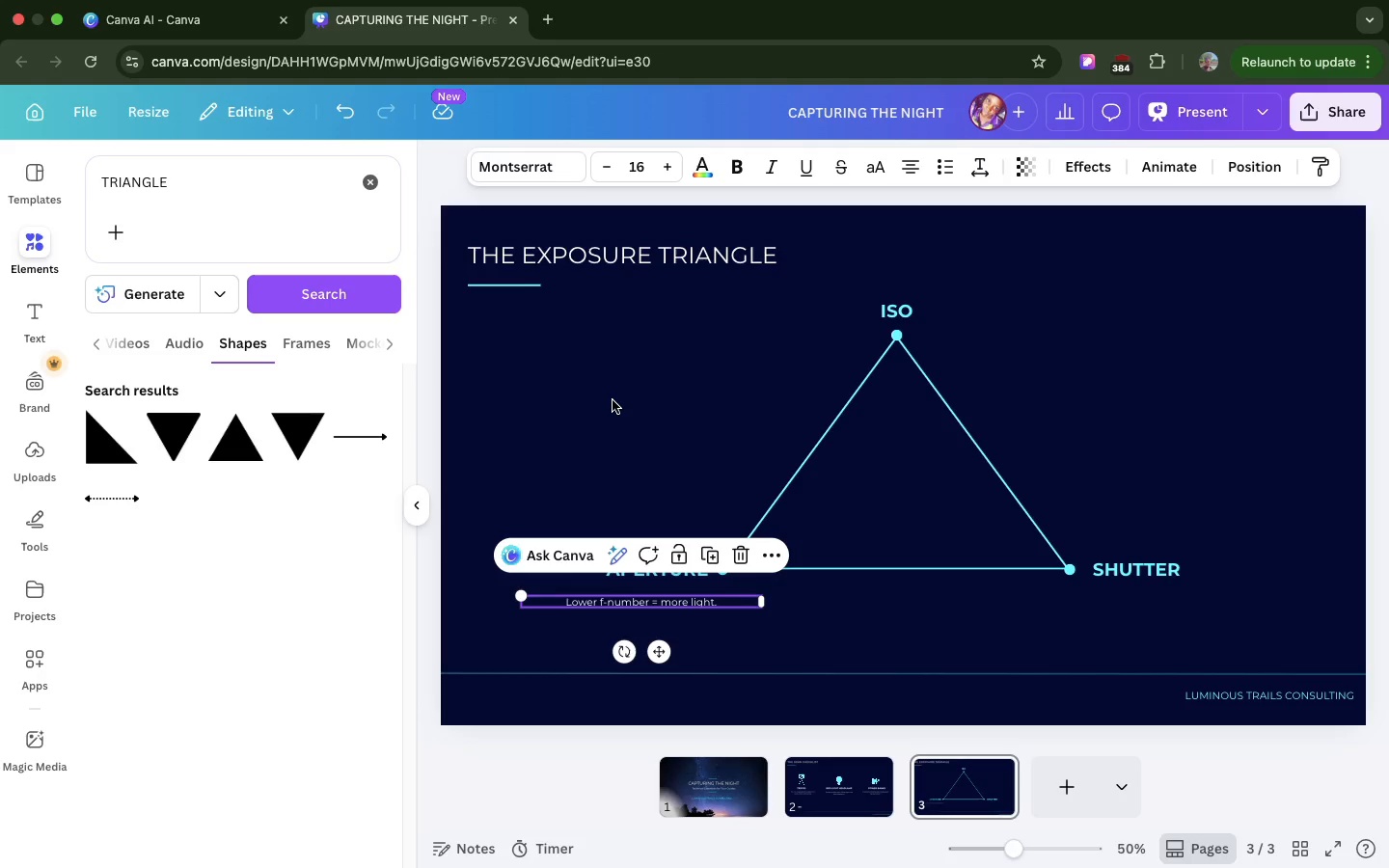 
left_click([613, 400])
 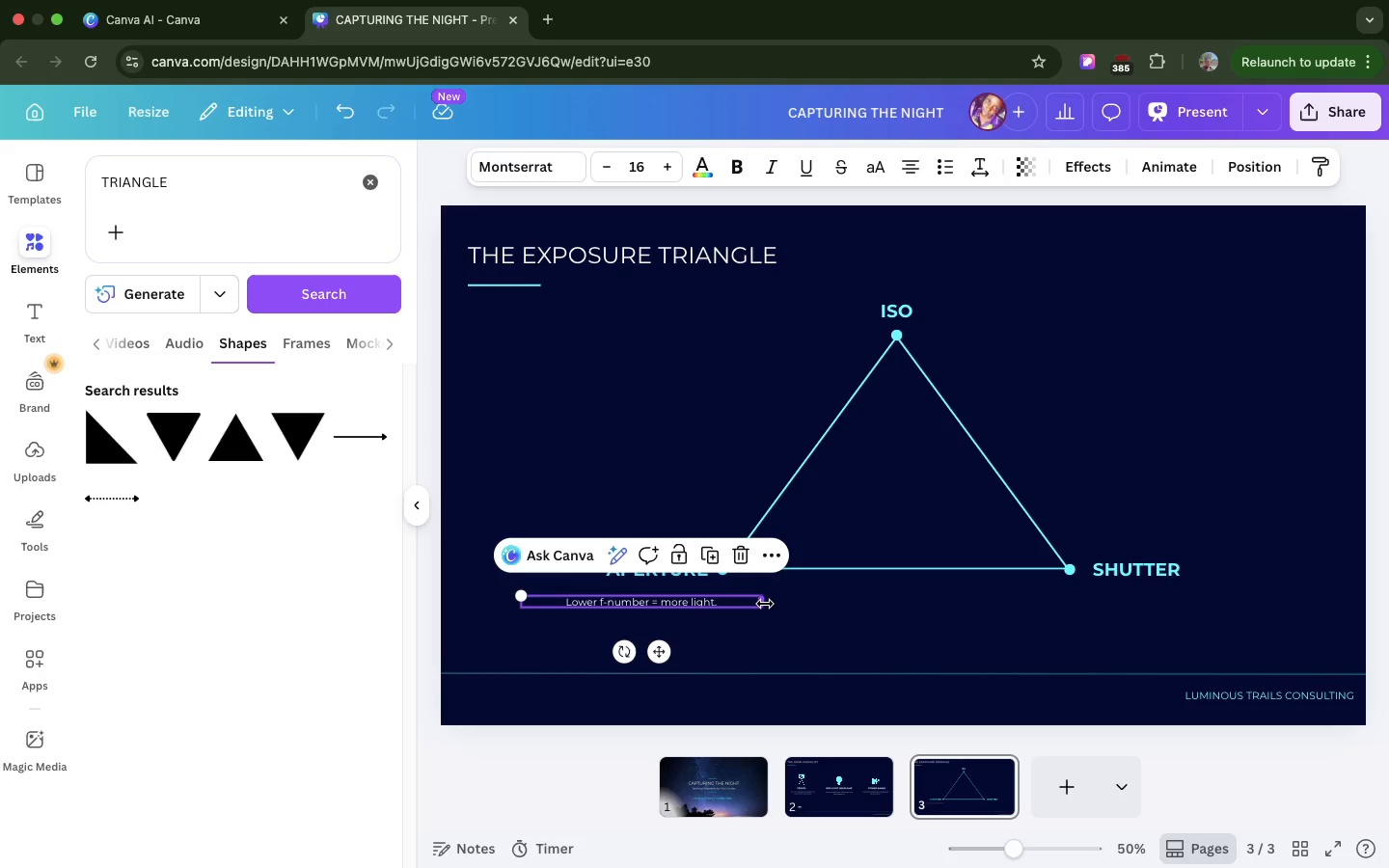 
left_click_drag(start_coordinate=[765, 604], to_coordinate=[693, 589])
 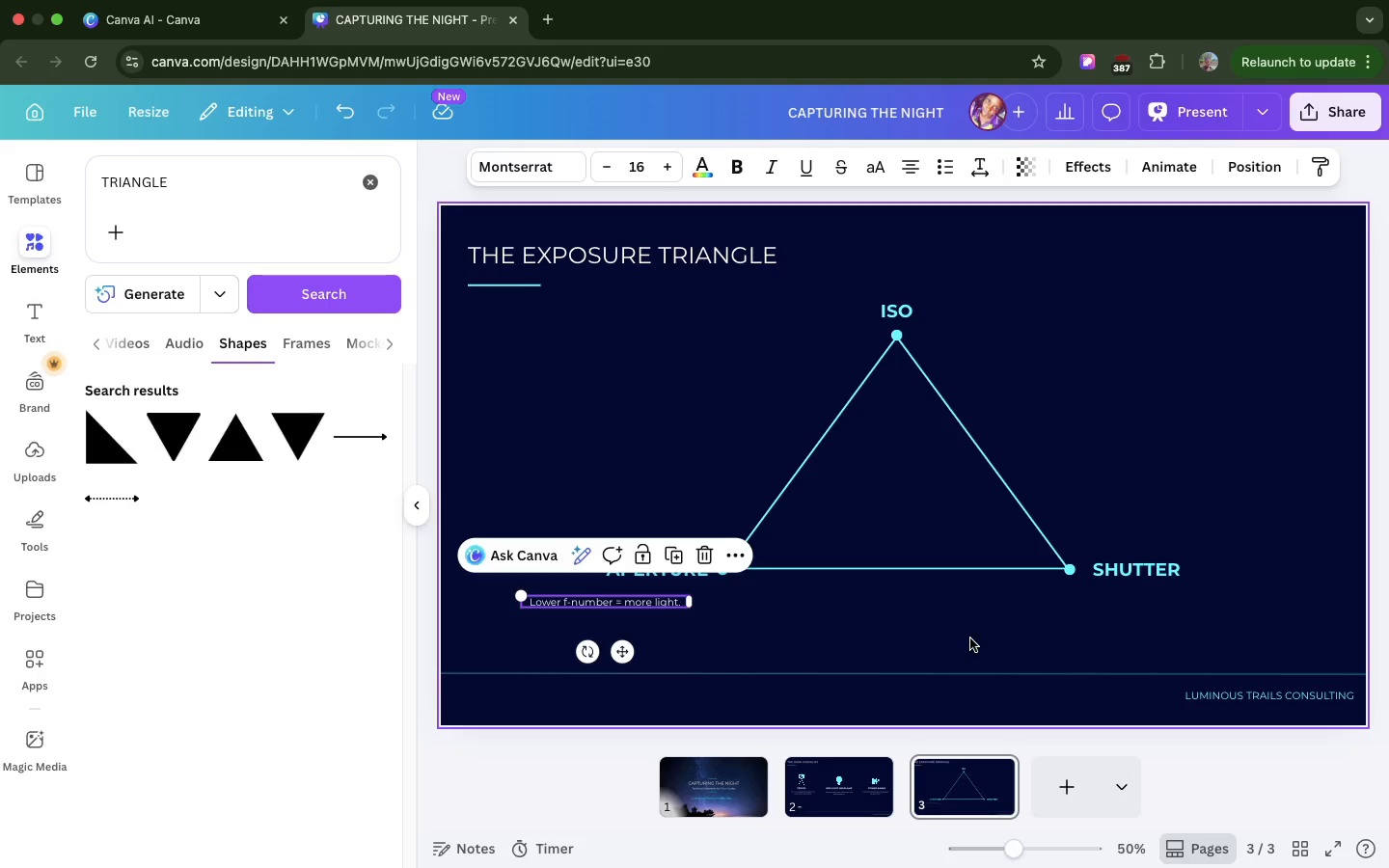 
left_click([970, 638])
 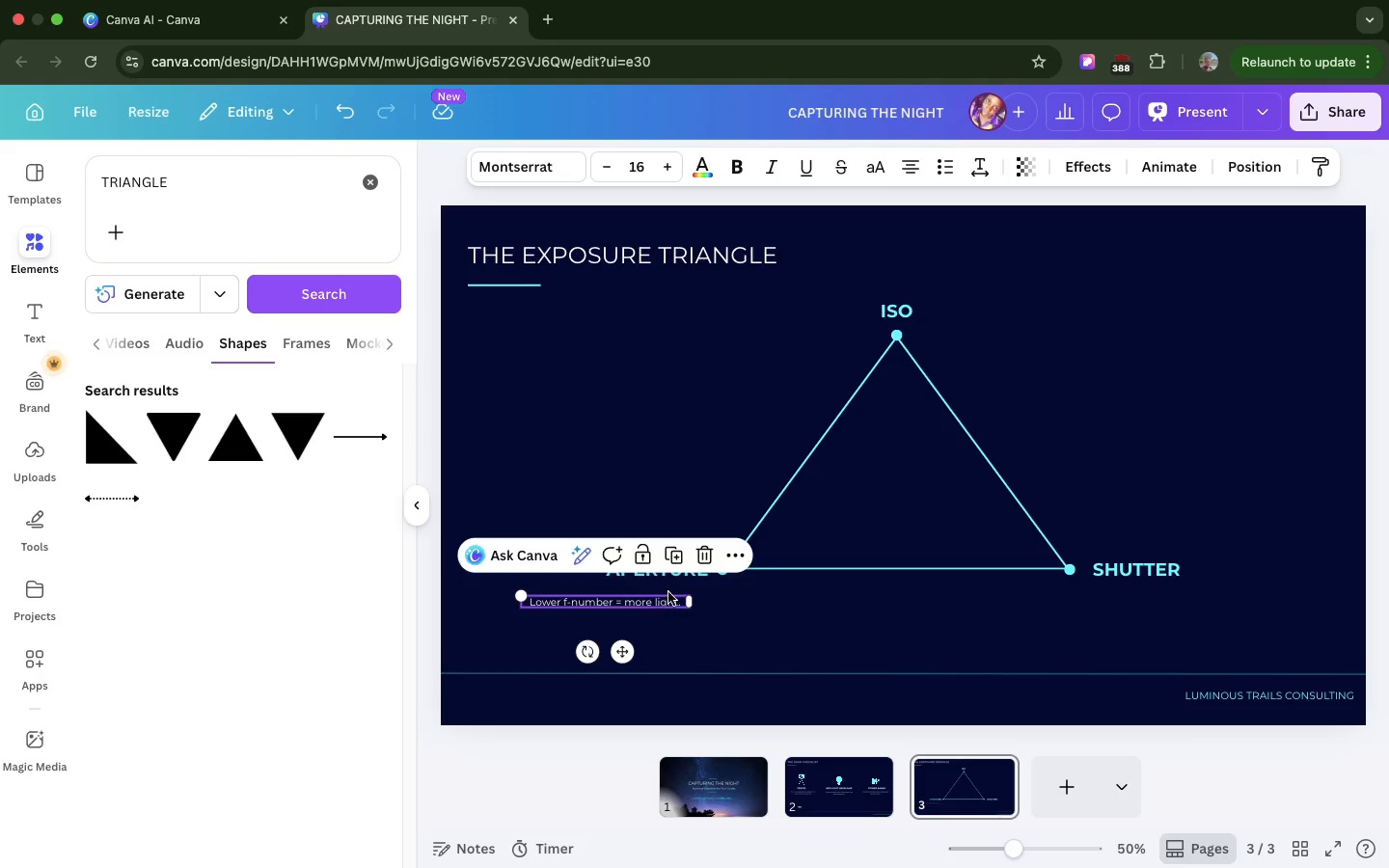 
left_click_drag(start_coordinate=[660, 600], to_coordinate=[702, 593])
 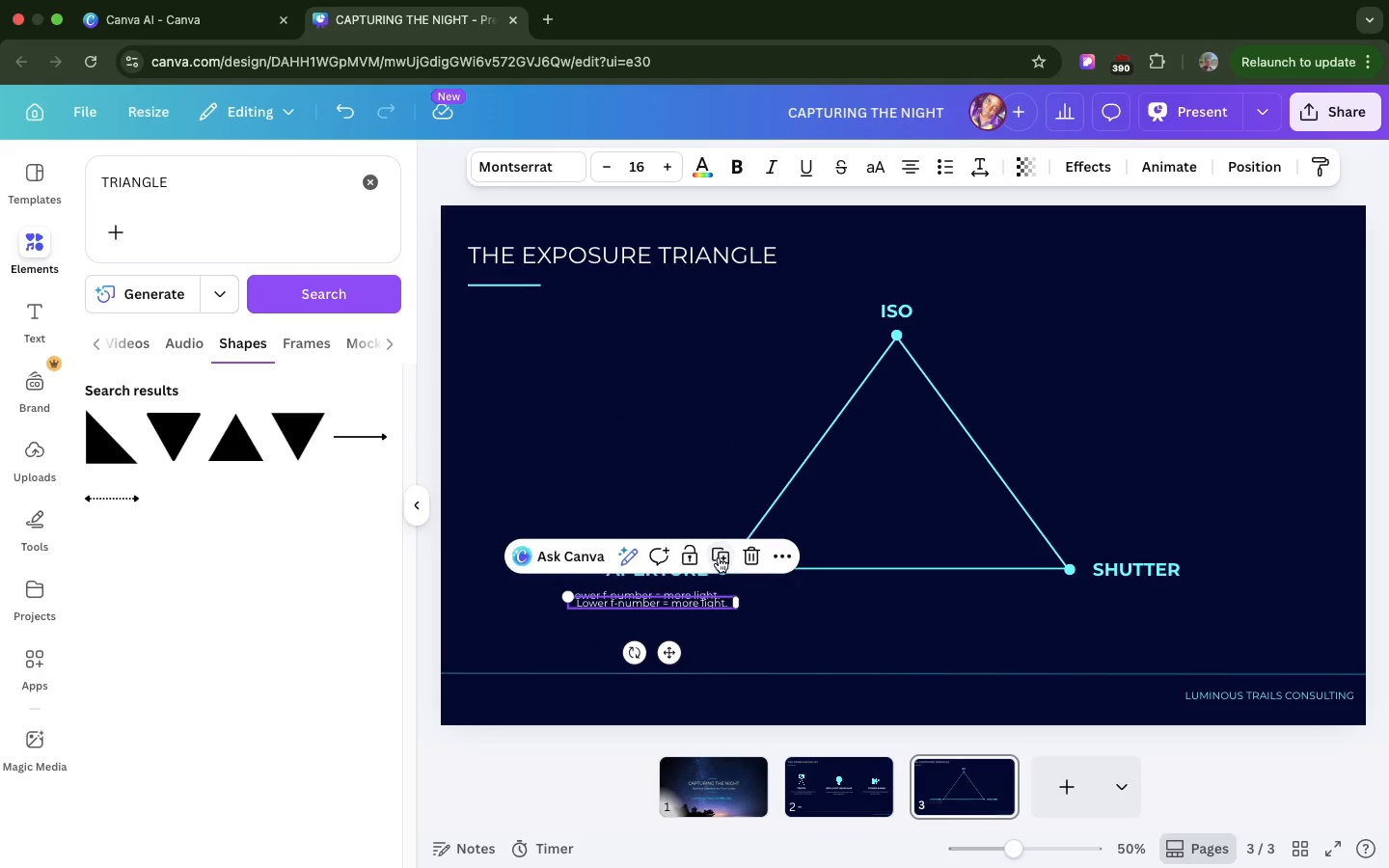 
left_click([719, 557])
 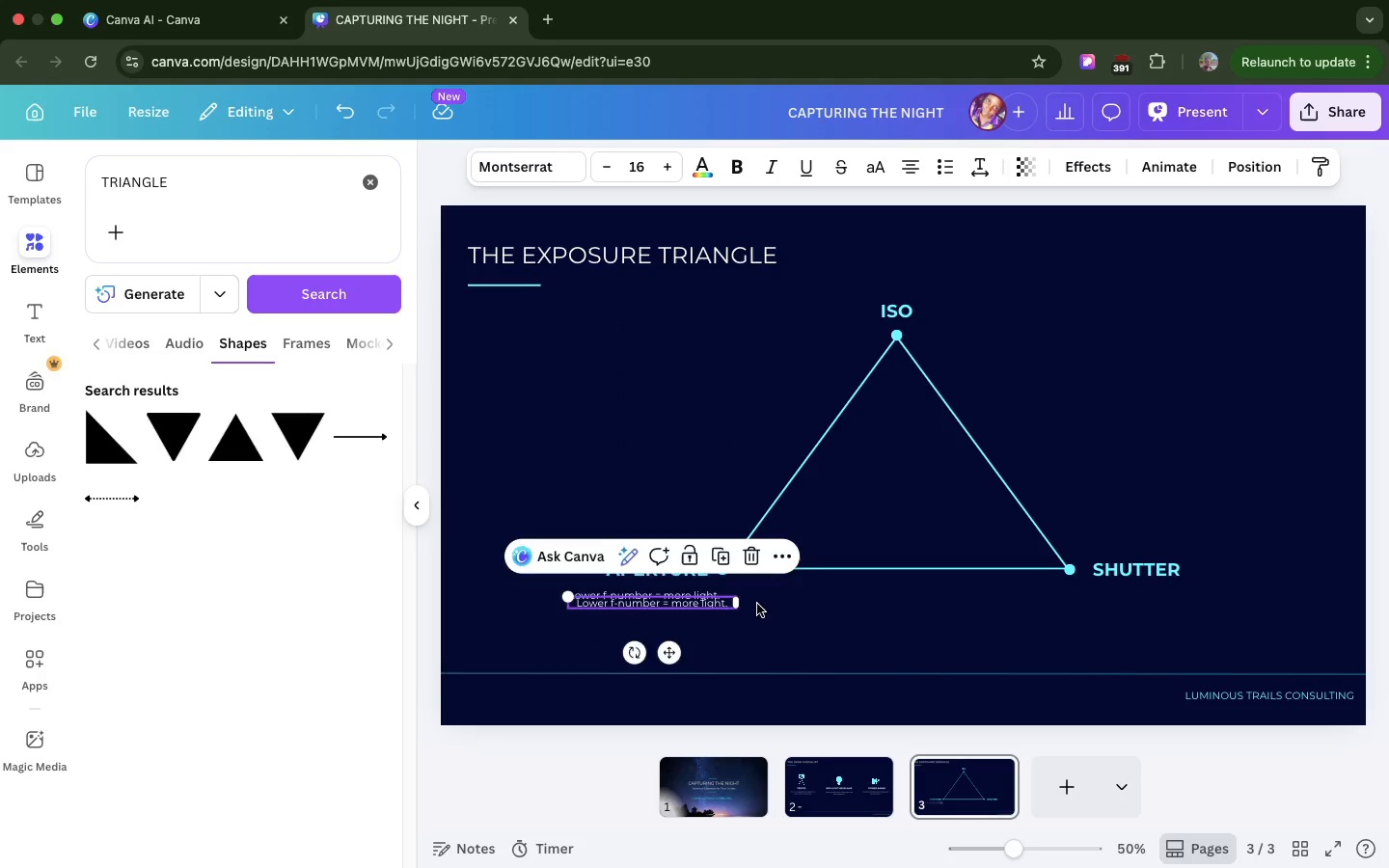 
left_click_drag(start_coordinate=[693, 599], to_coordinate=[937, 618])
 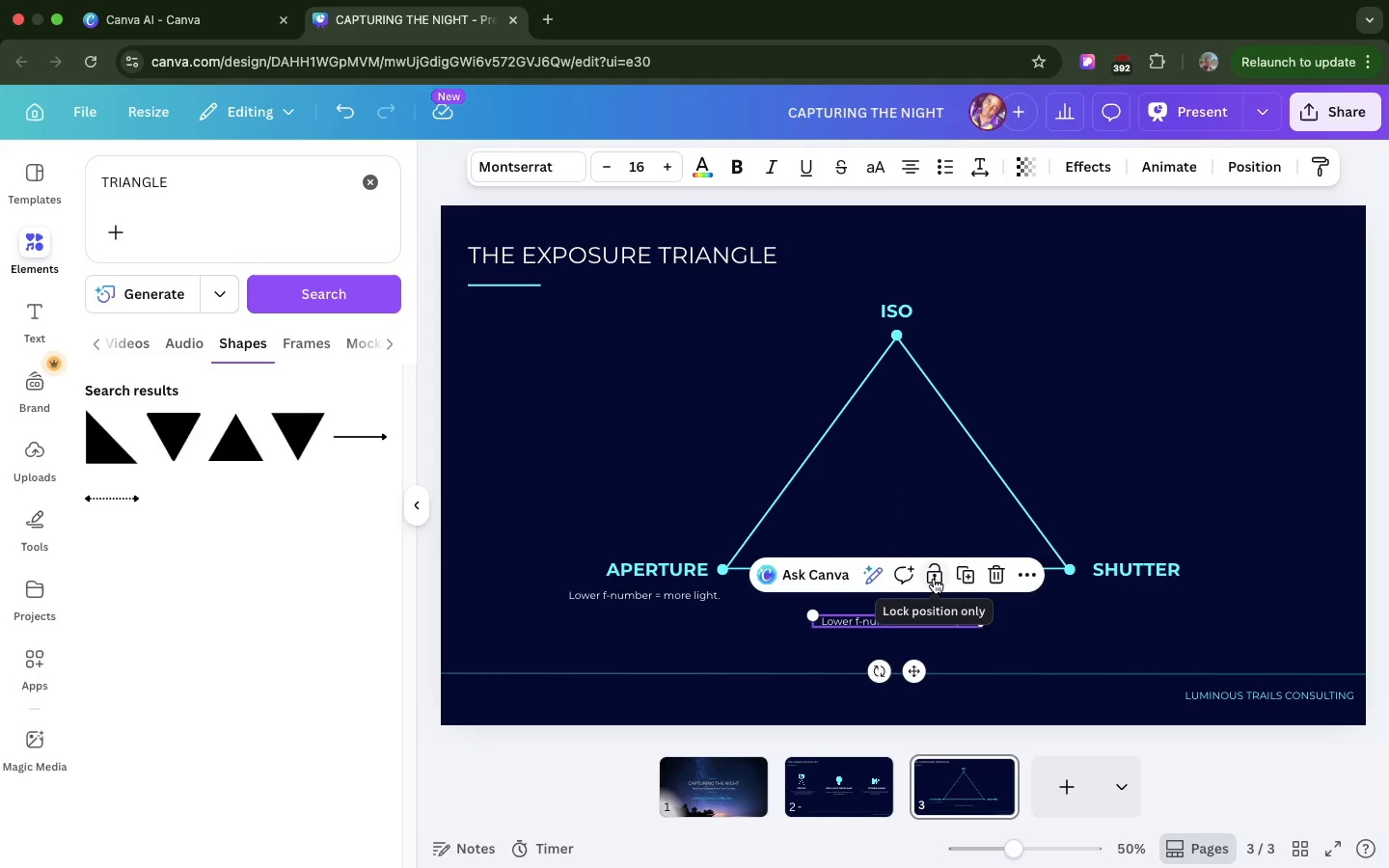 
wait(9.89)
 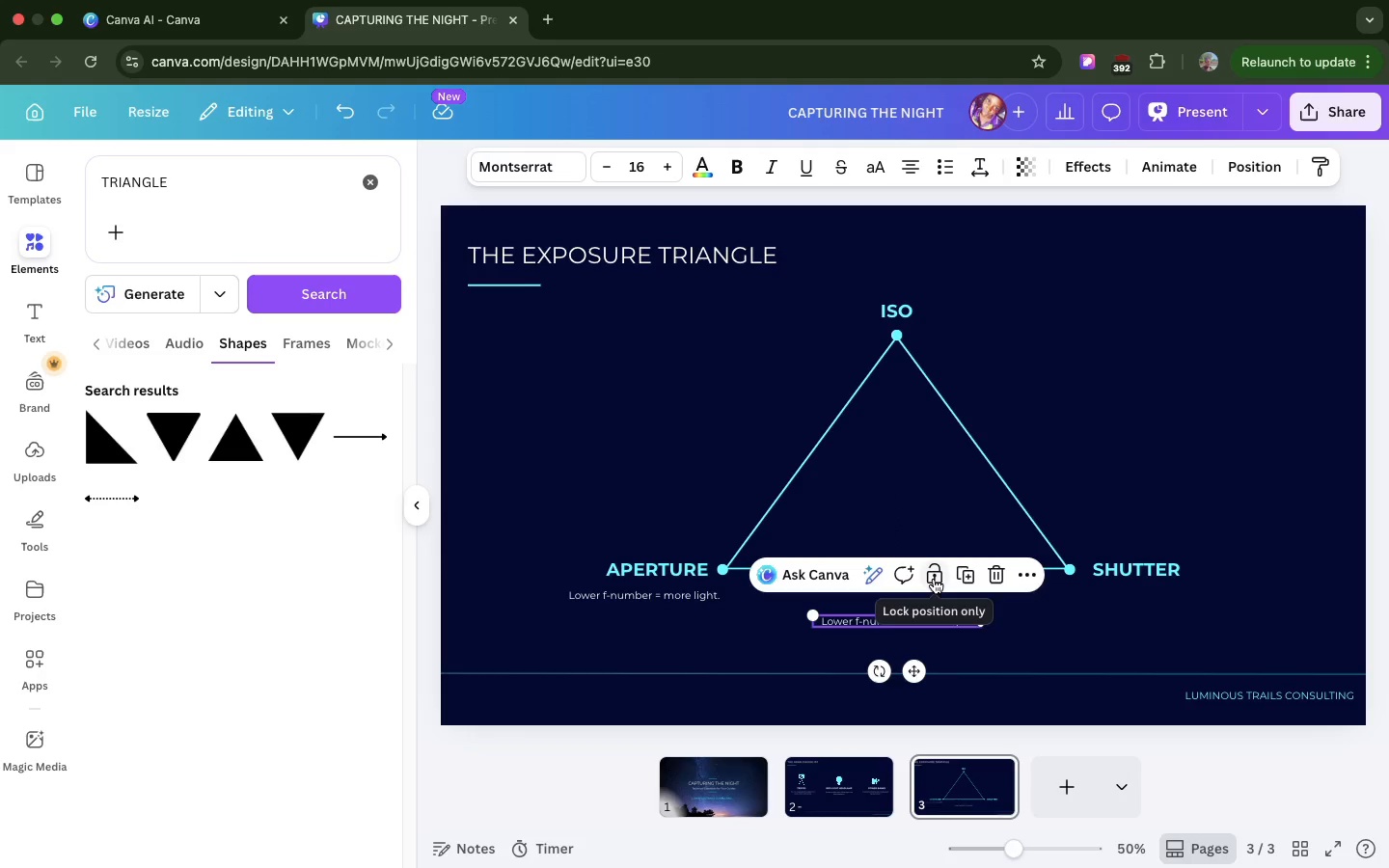 
double_click([887, 621])
 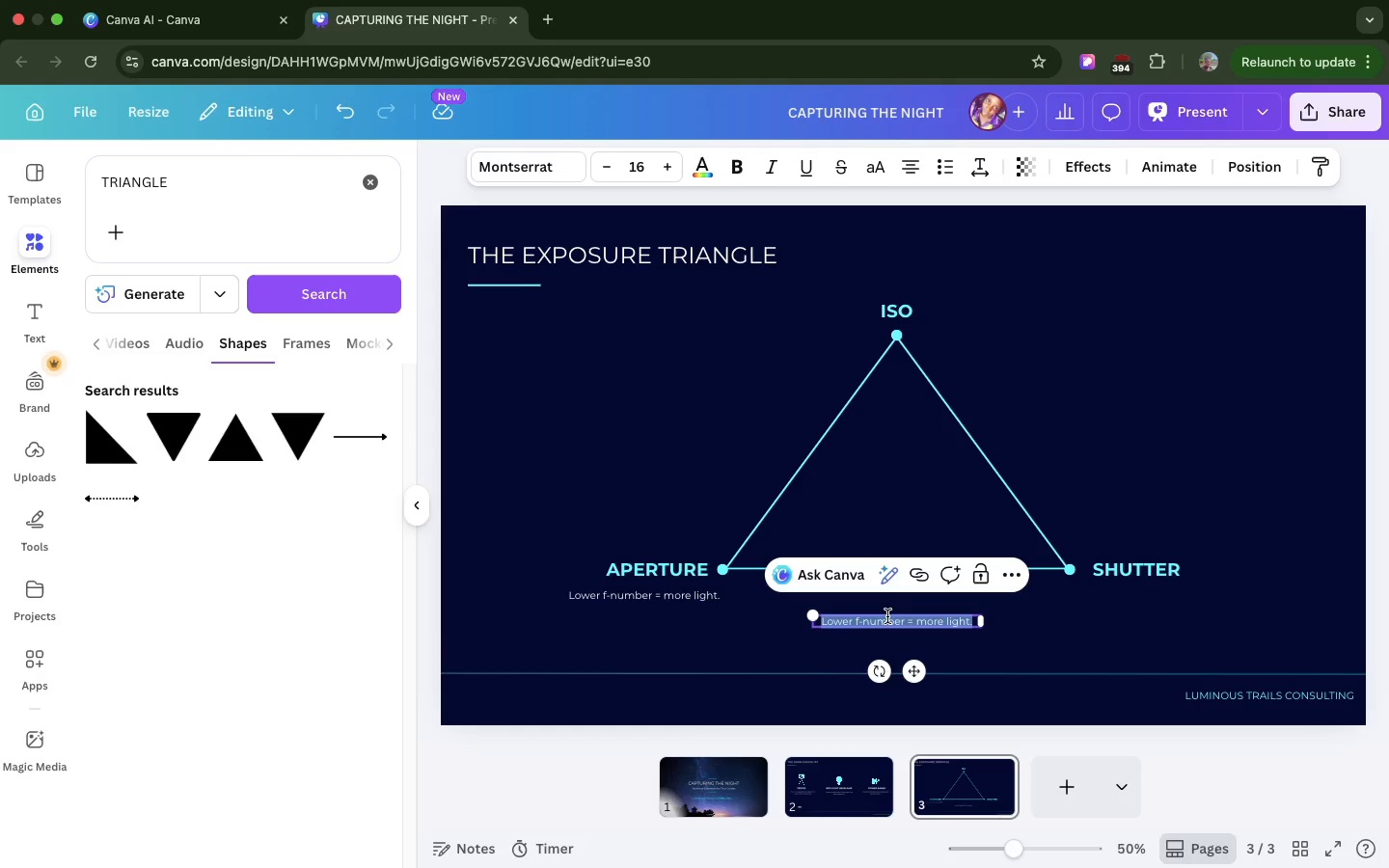 
key(Meta+V)
 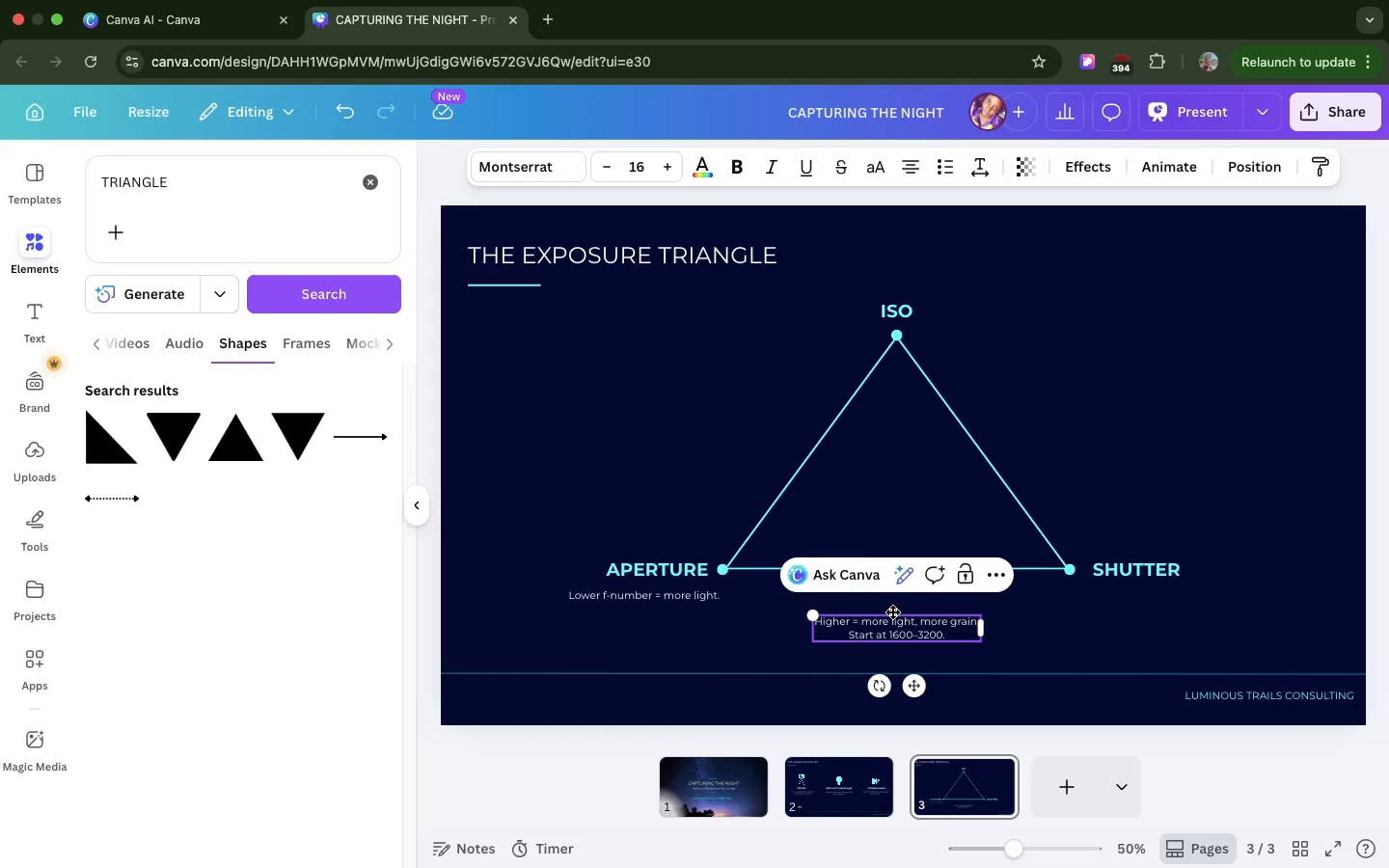 
key(Backspace)
 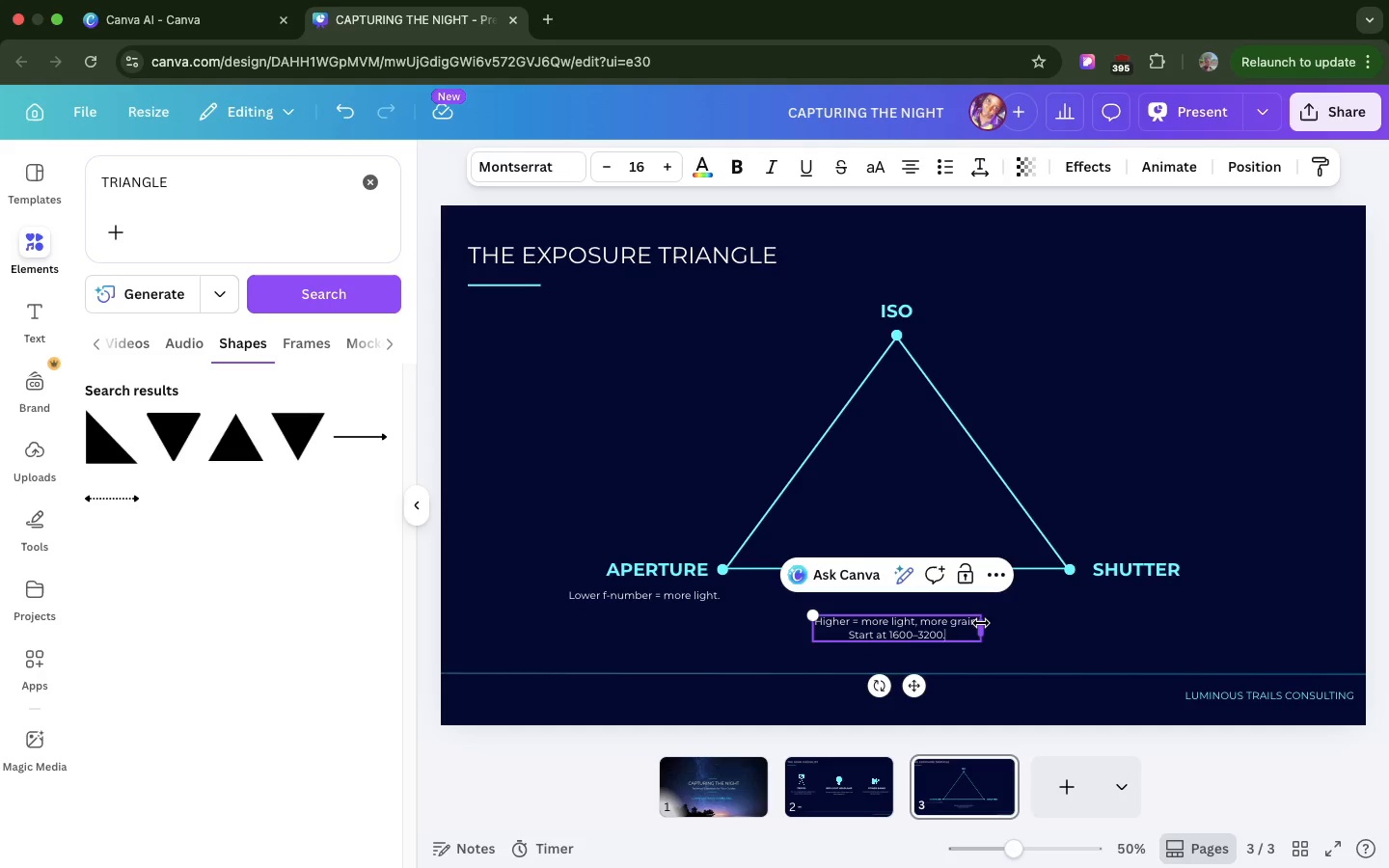 
left_click_drag(start_coordinate=[982, 624], to_coordinate=[1109, 637])
 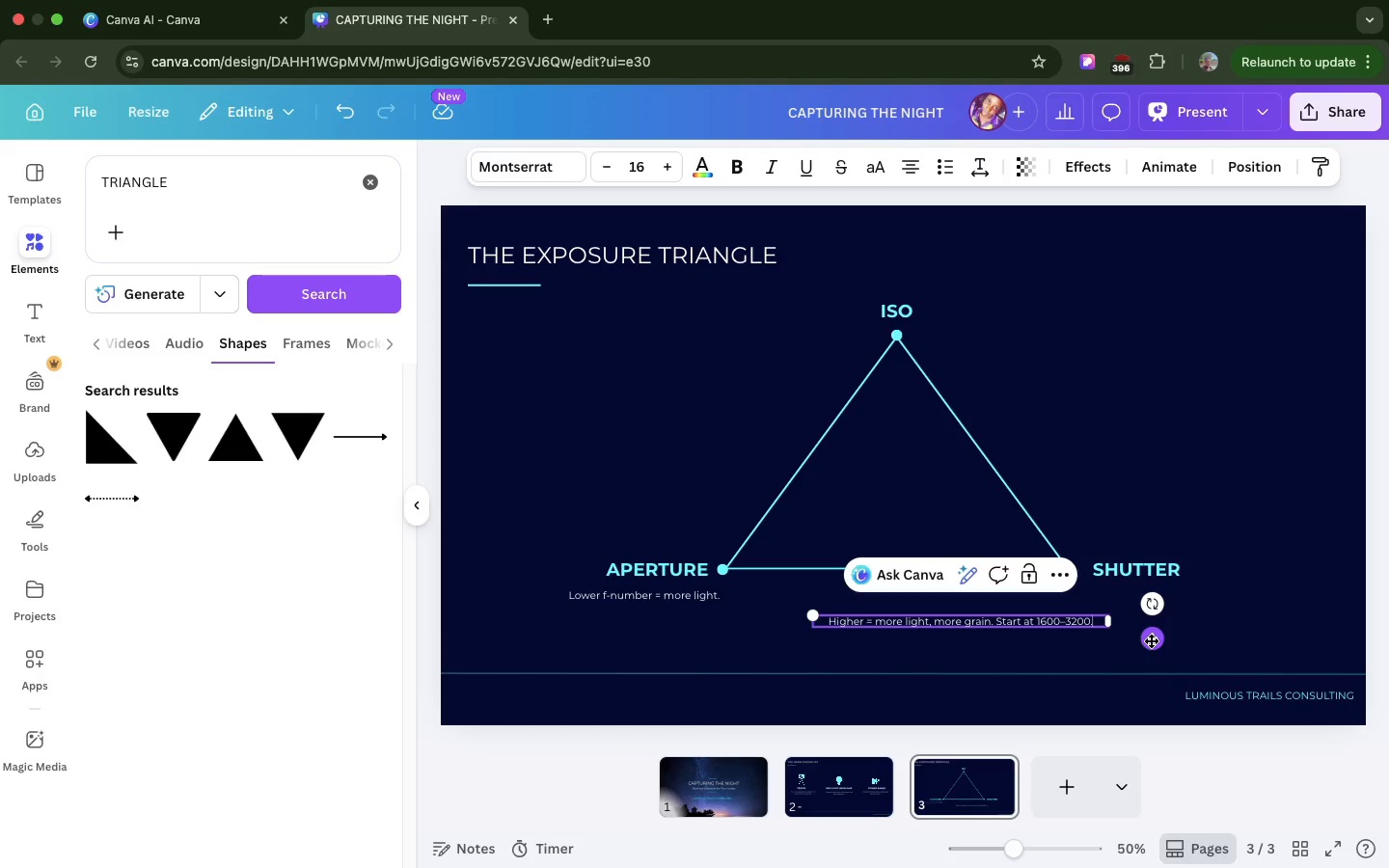 
left_click_drag(start_coordinate=[1151, 640], to_coordinate=[1105, 642])
 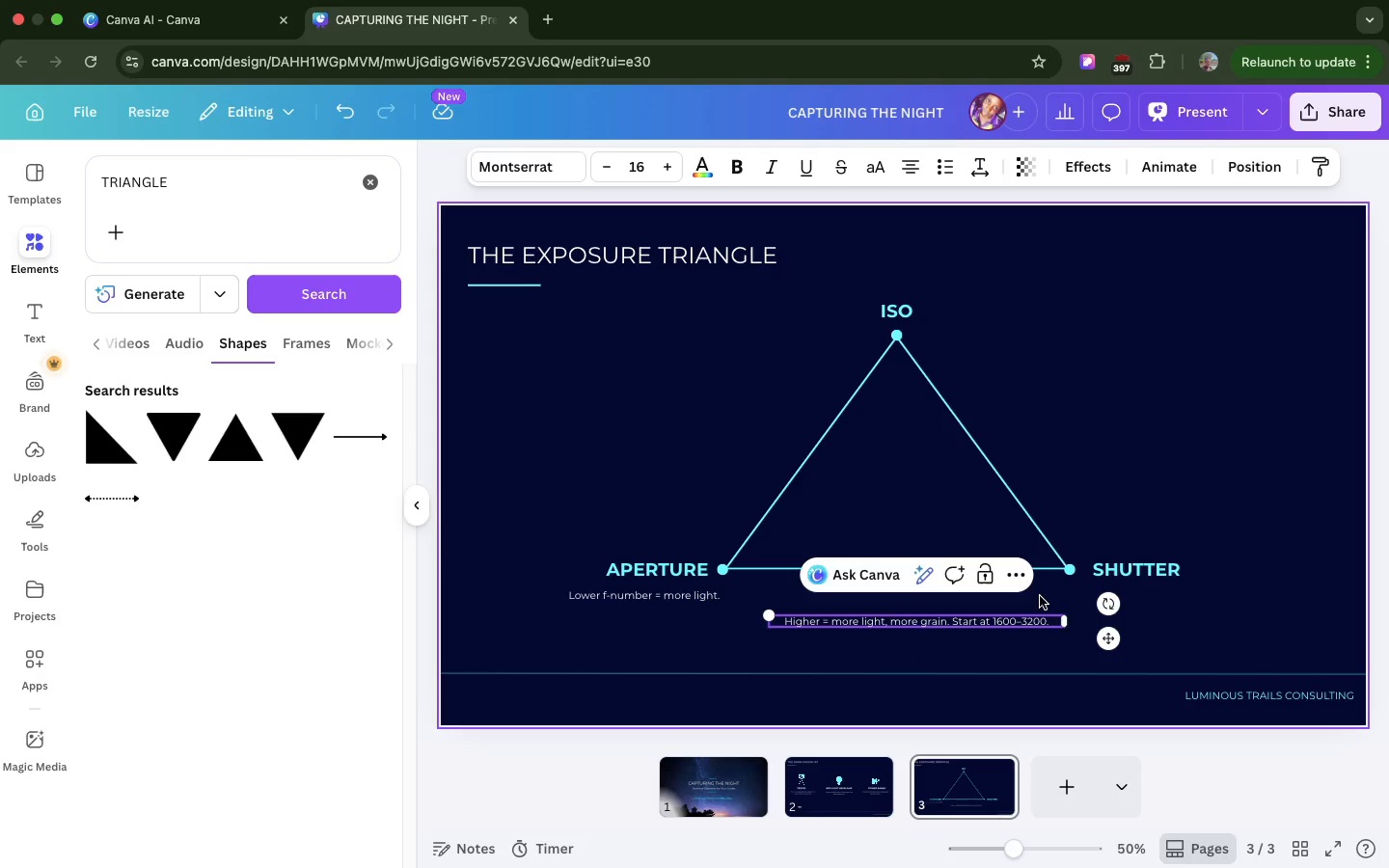 
hold_key(key=CommandLeft, duration=0.33)
 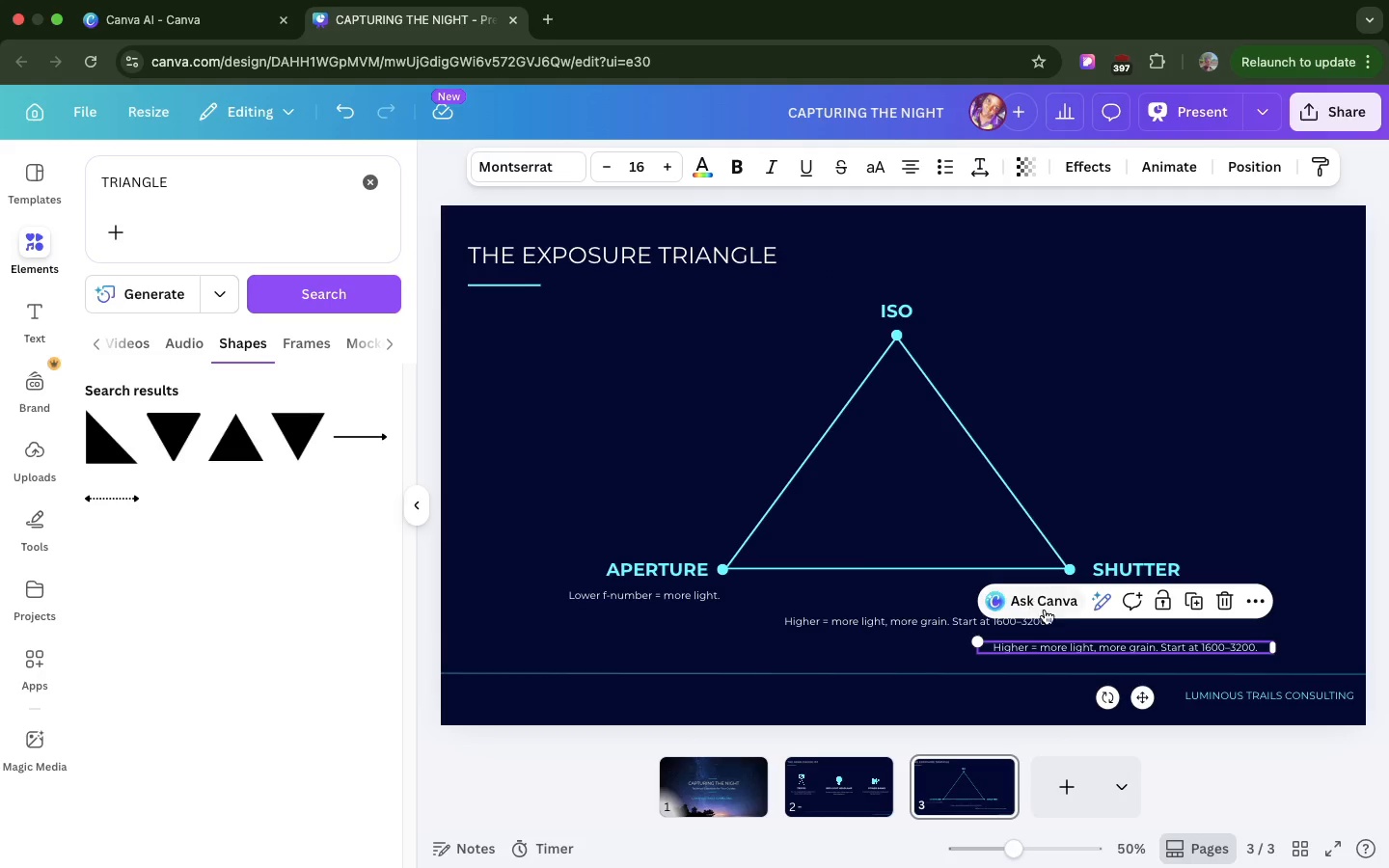 
key(Meta+D)
 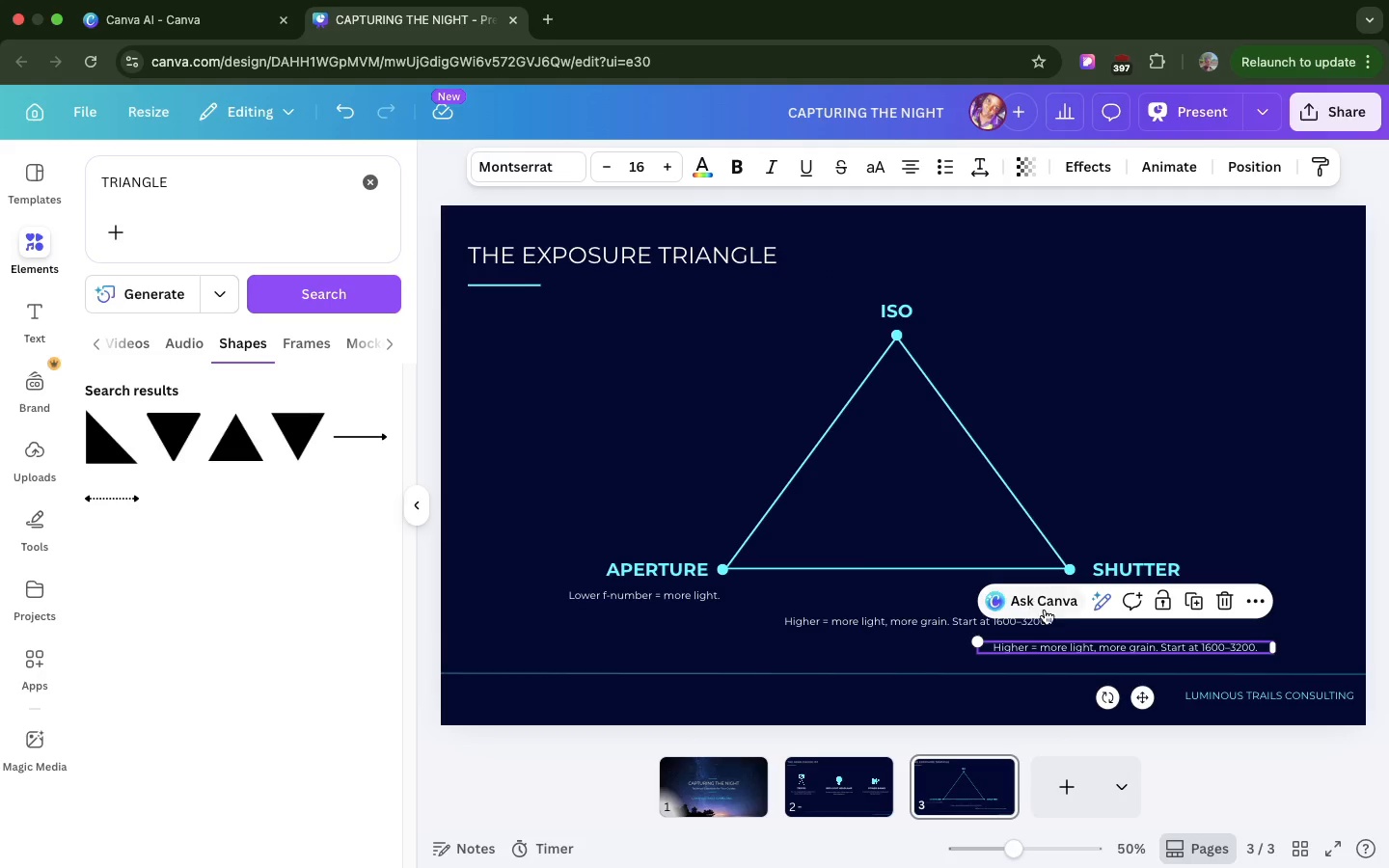 
left_click_drag(start_coordinate=[1073, 644], to_coordinate=[1172, 596])
 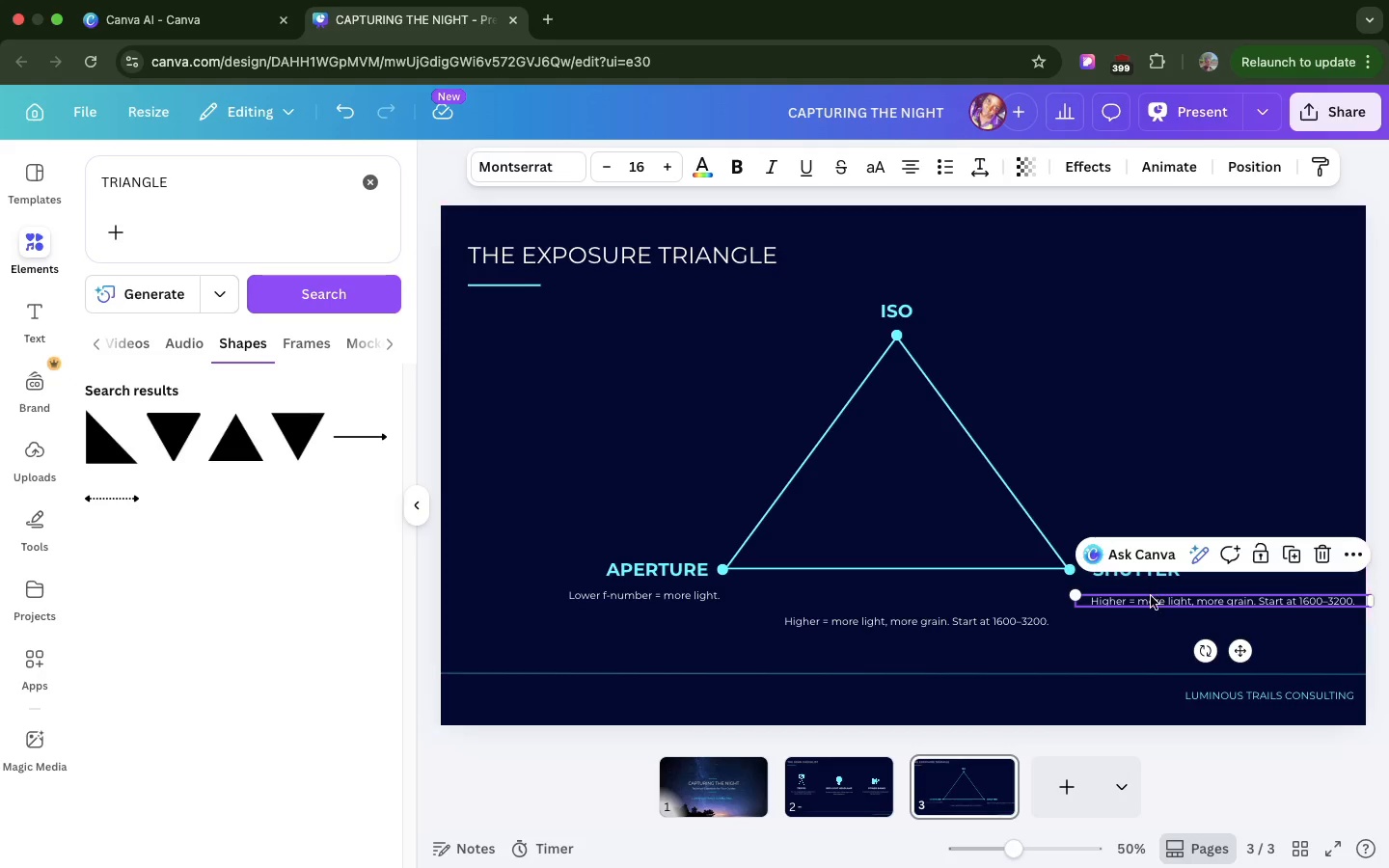 
left_click([1149, 603])
 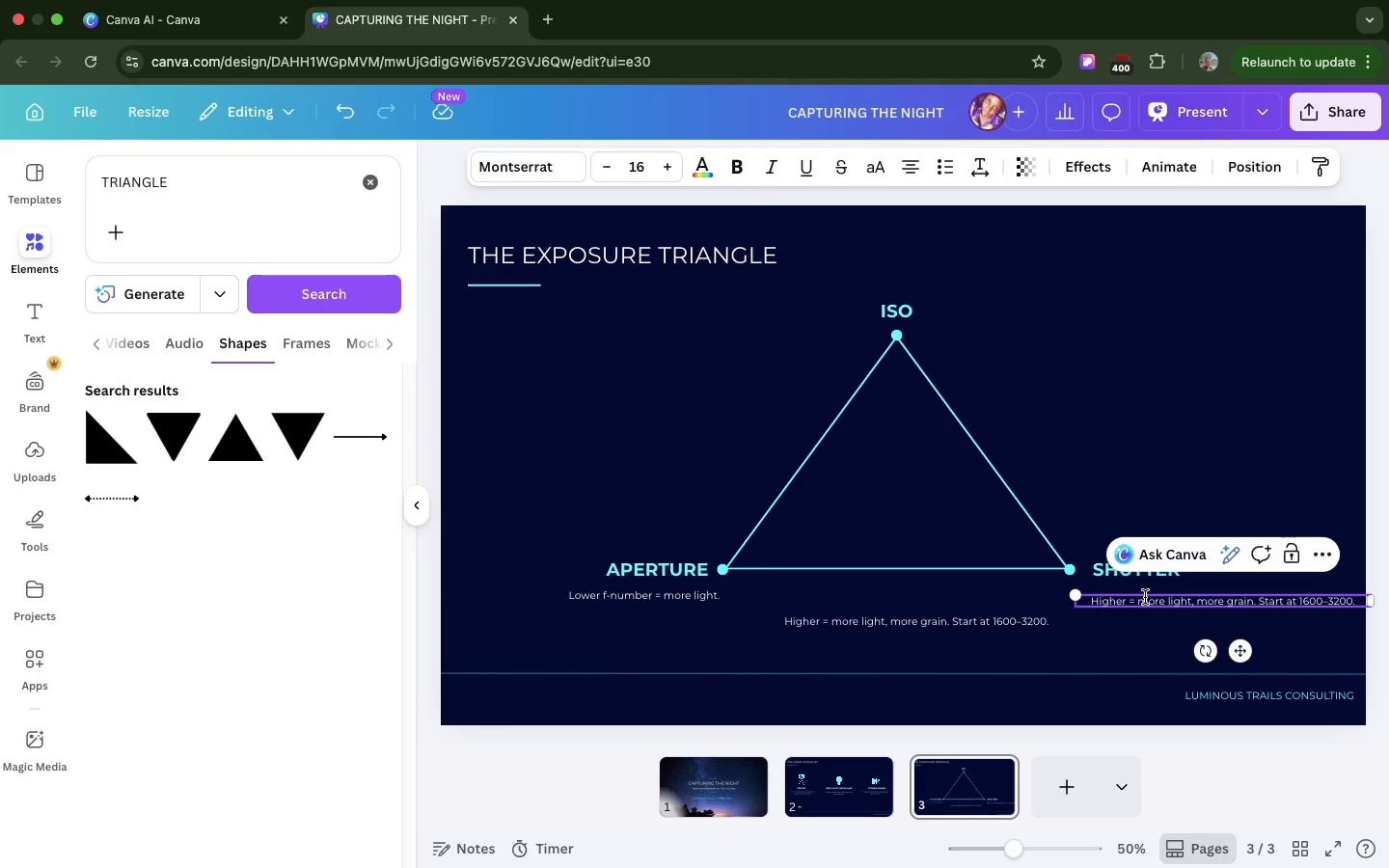 
double_click([1148, 601])
 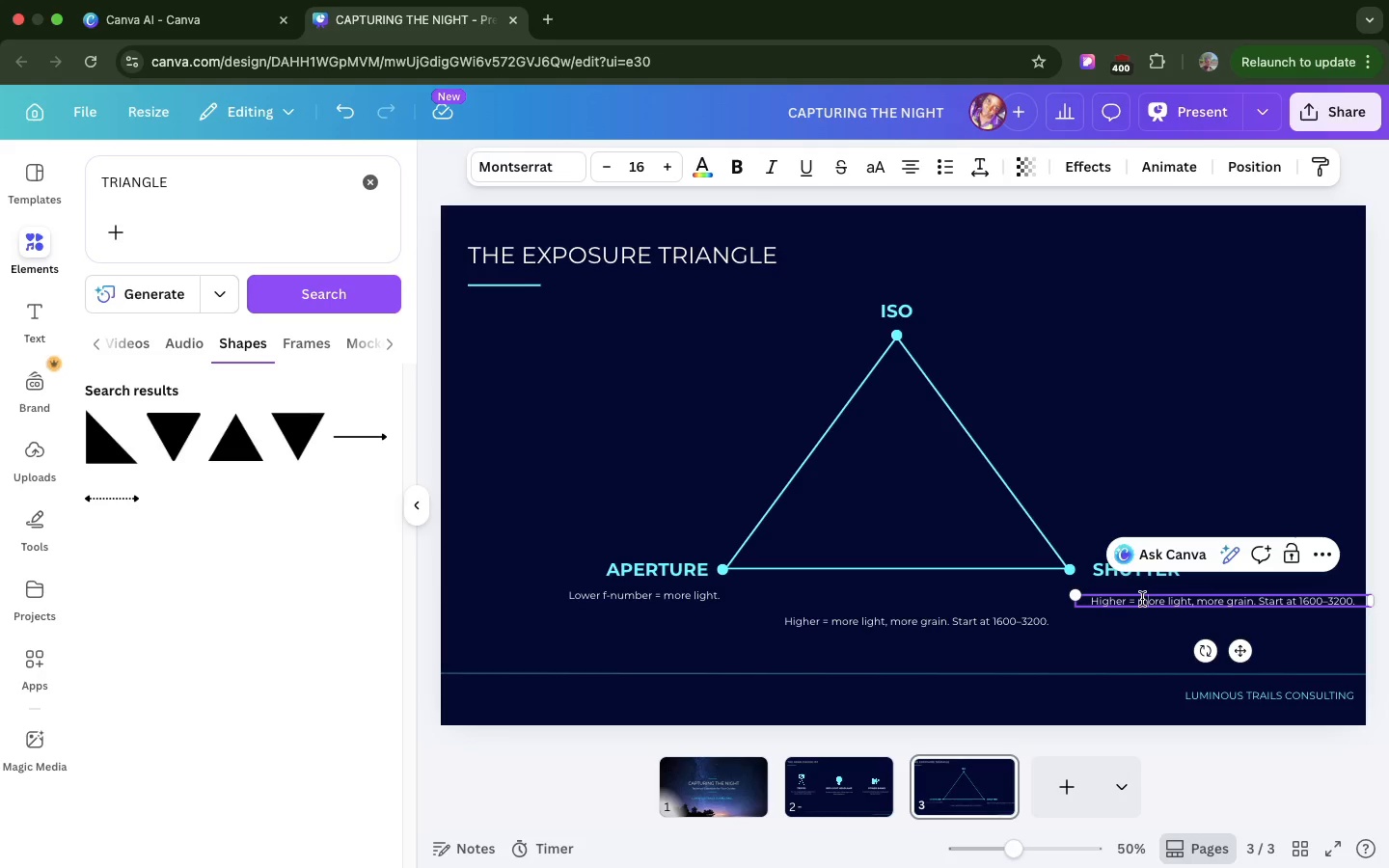 
triple_click([1145, 597])
 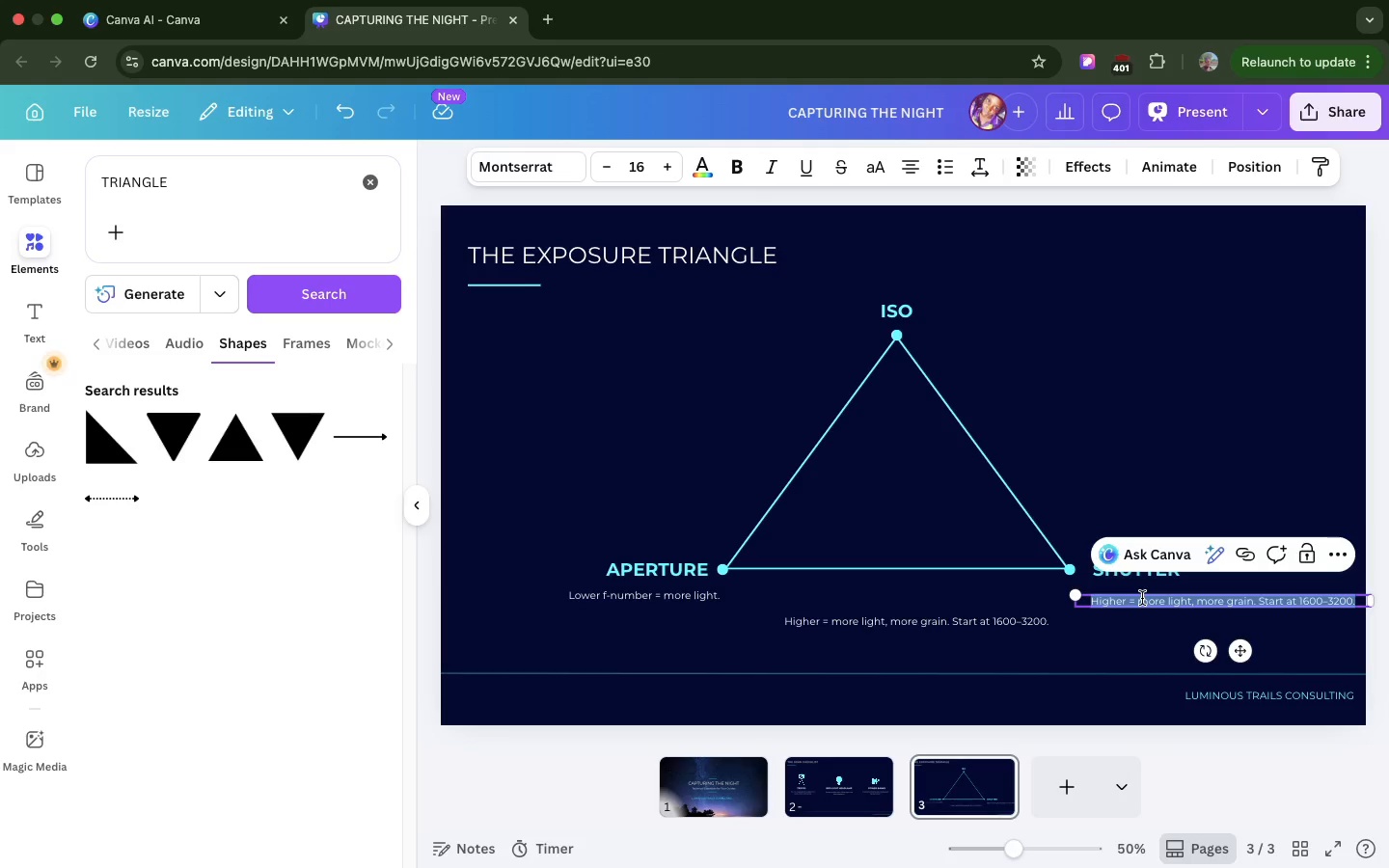 
key(Meta+V)
 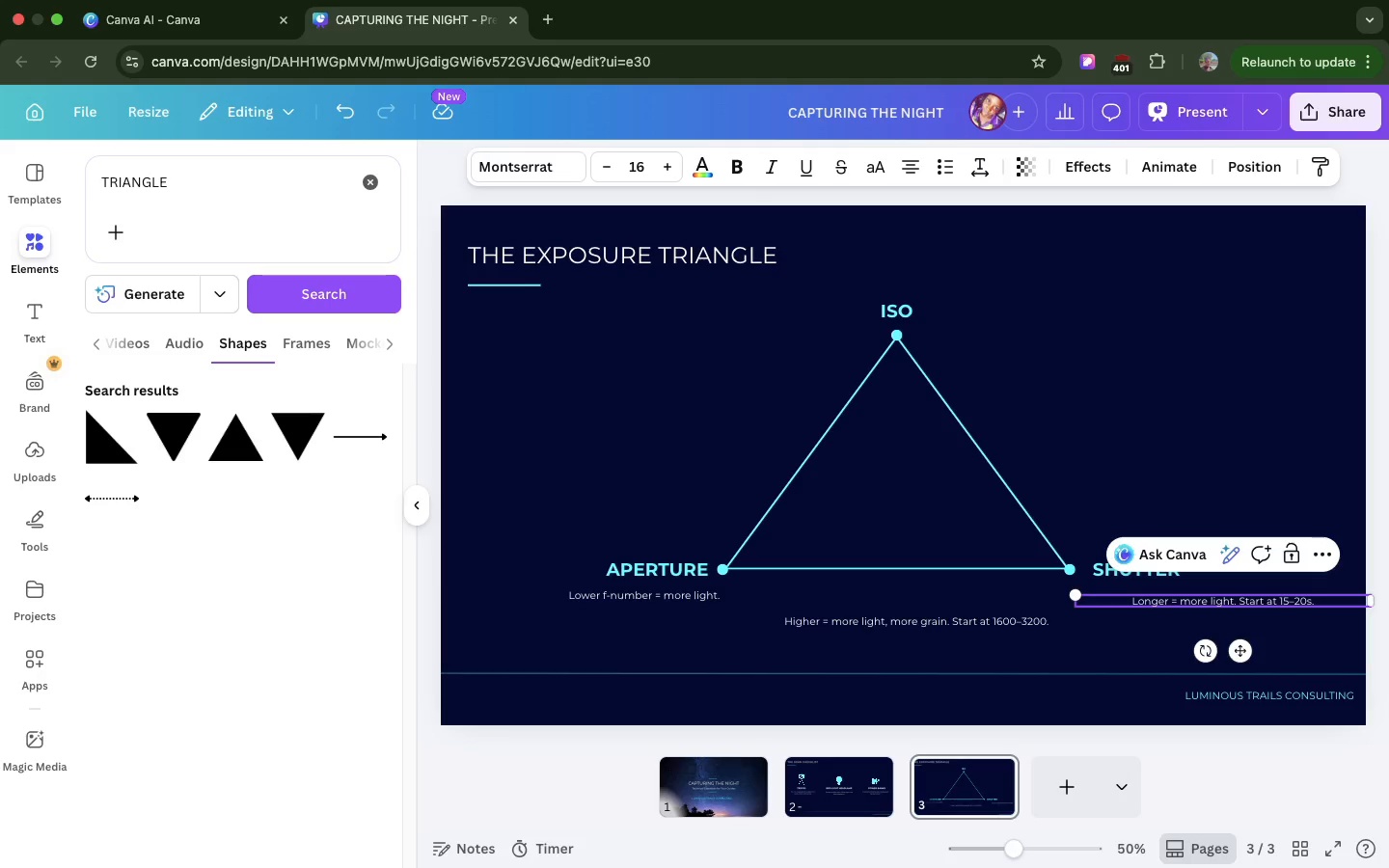 
key(Backspace)
 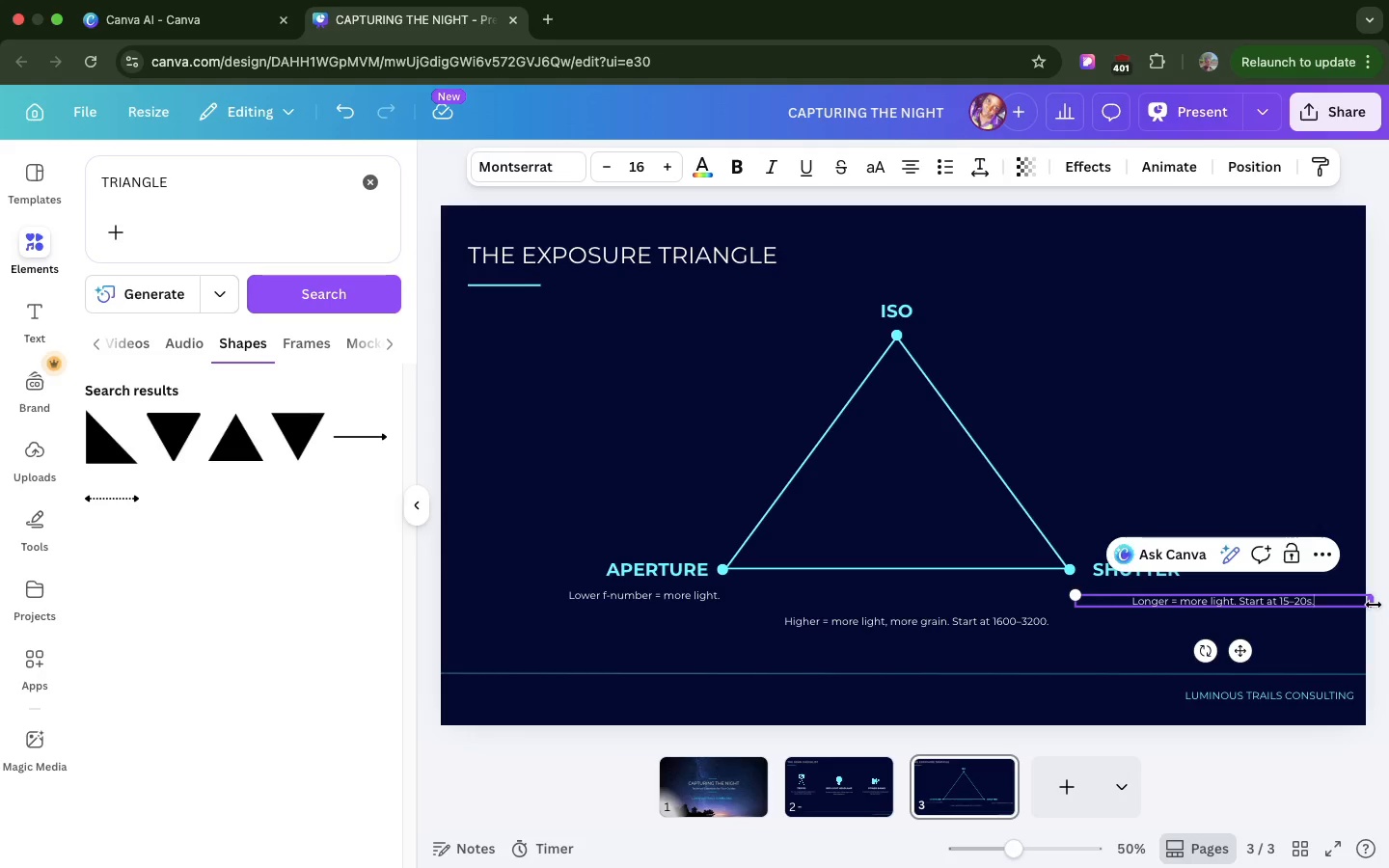 
left_click_drag(start_coordinate=[1374, 605], to_coordinate=[1266, 603])
 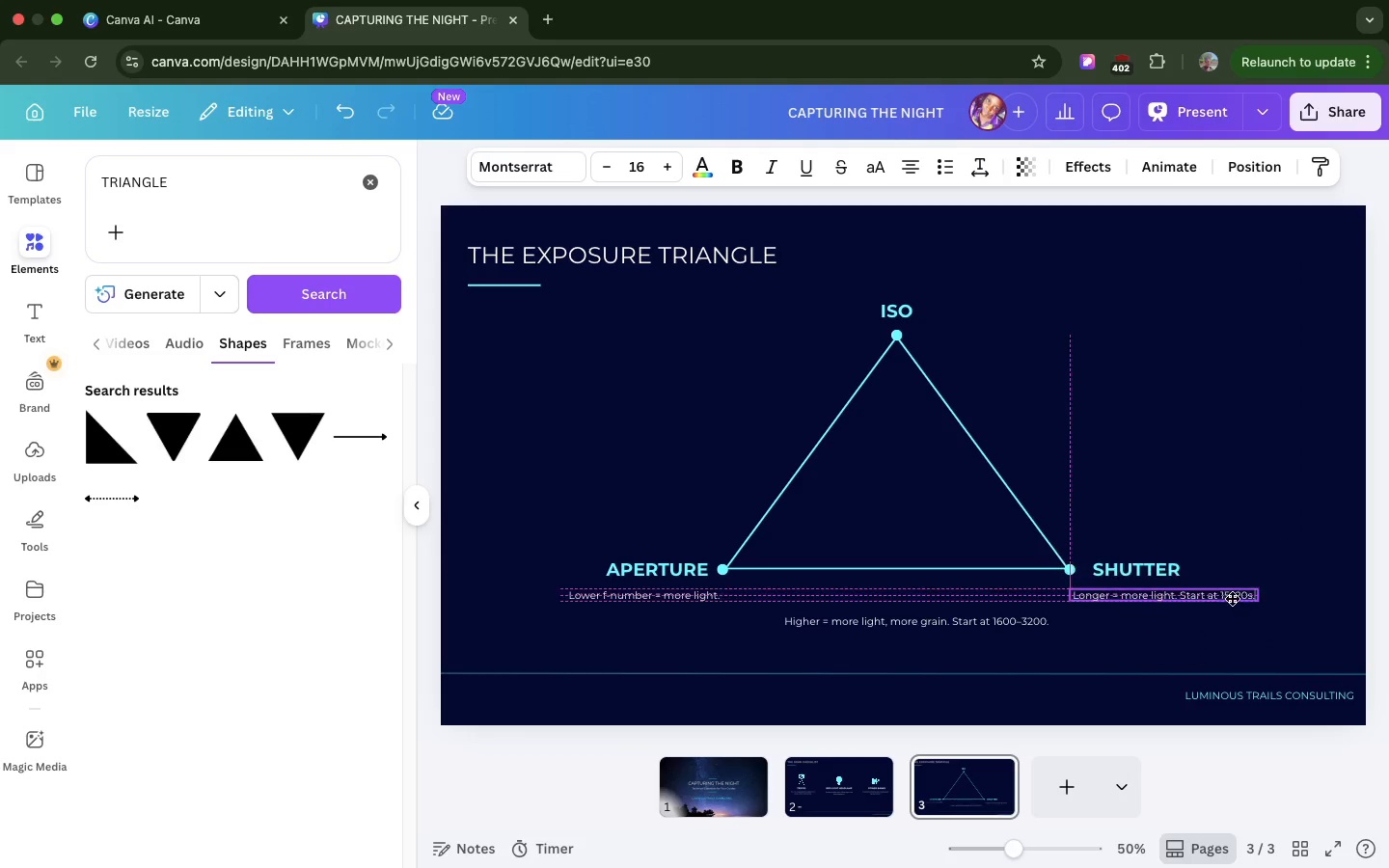 
left_click_drag(start_coordinate=[1239, 607], to_coordinate=[1233, 602])
 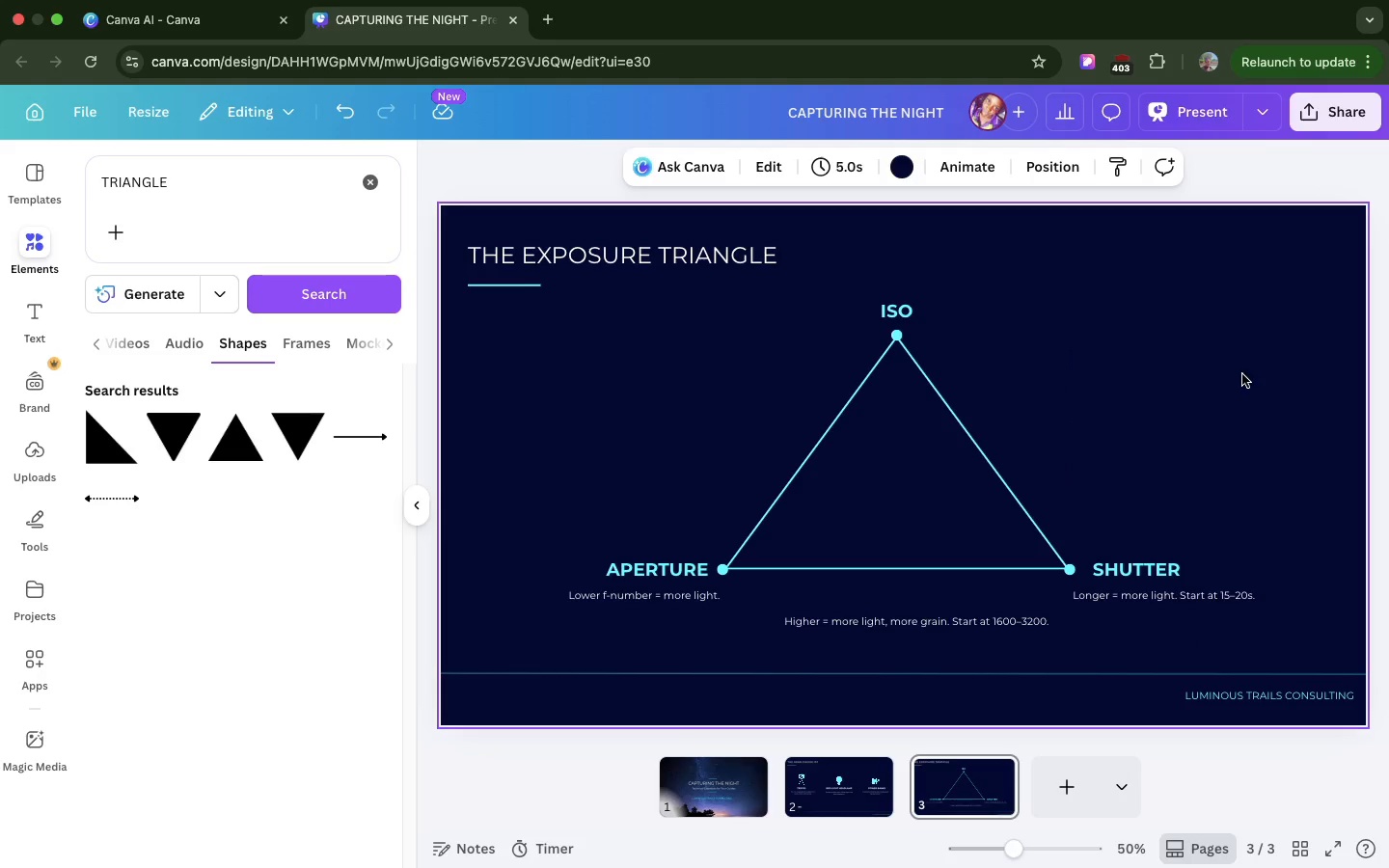 
left_click([1248, 389])
 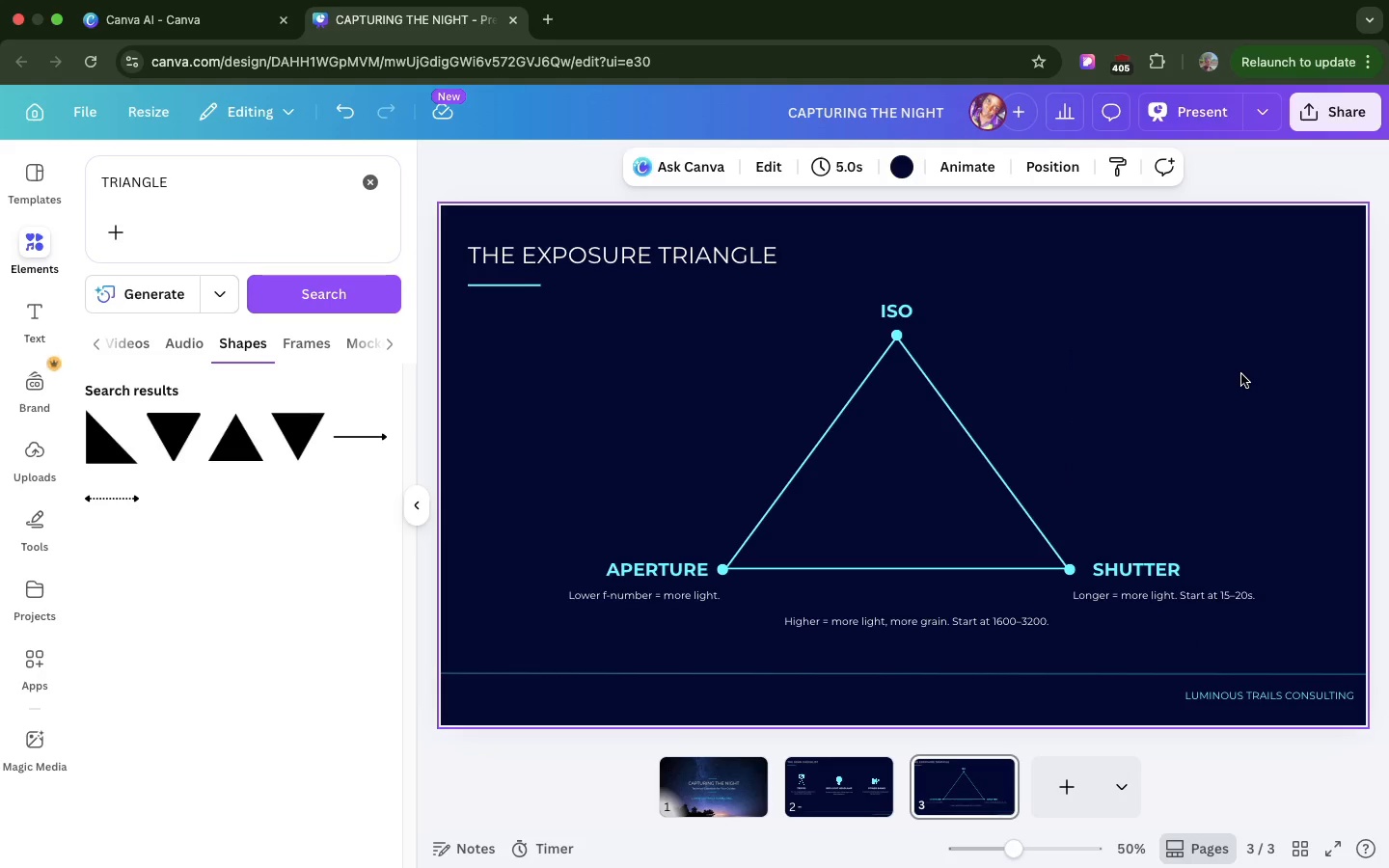 
wait(7.9)
 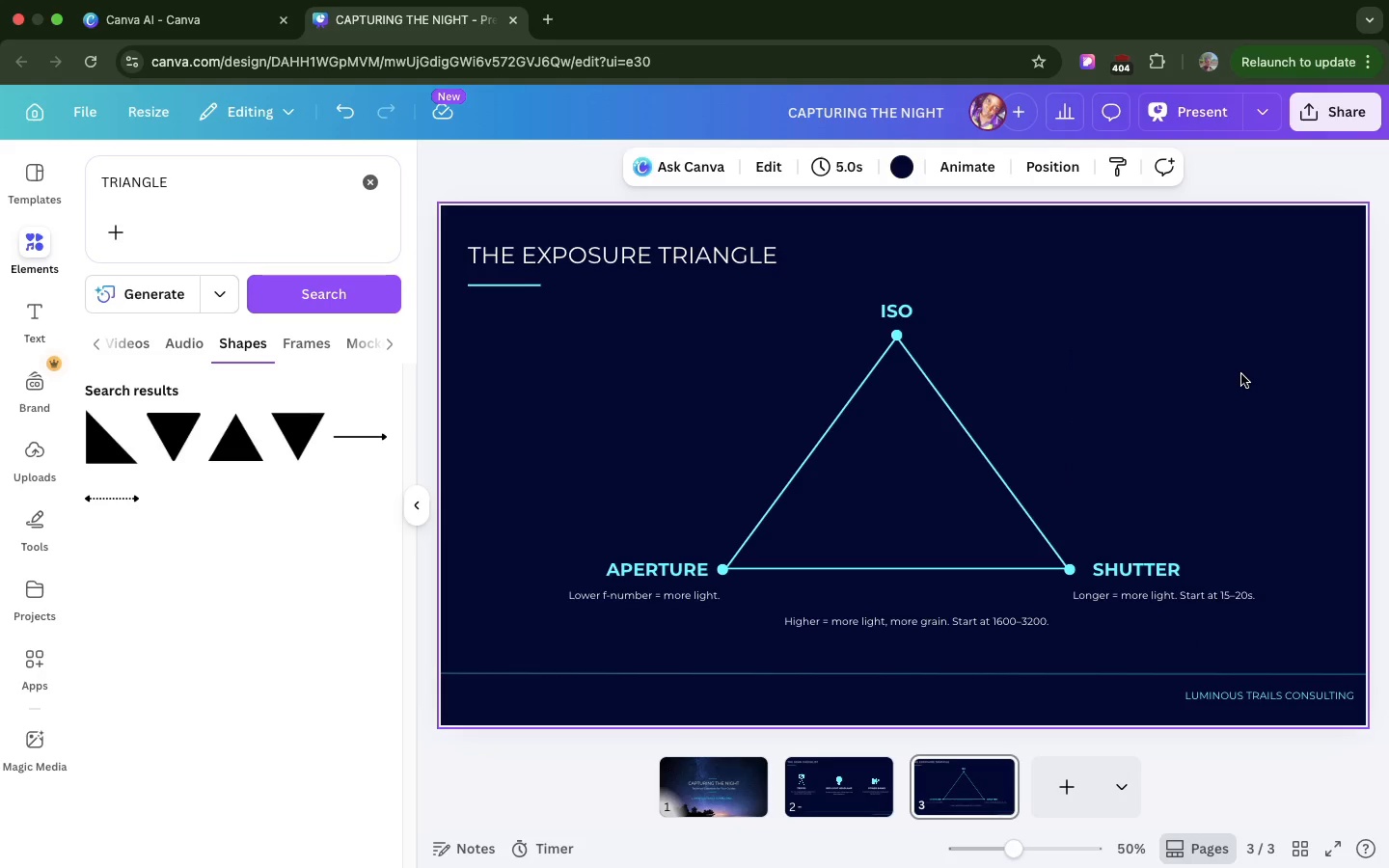 
scroll: coordinate [1241, 374], scroll_direction: down, amount: 1.0
 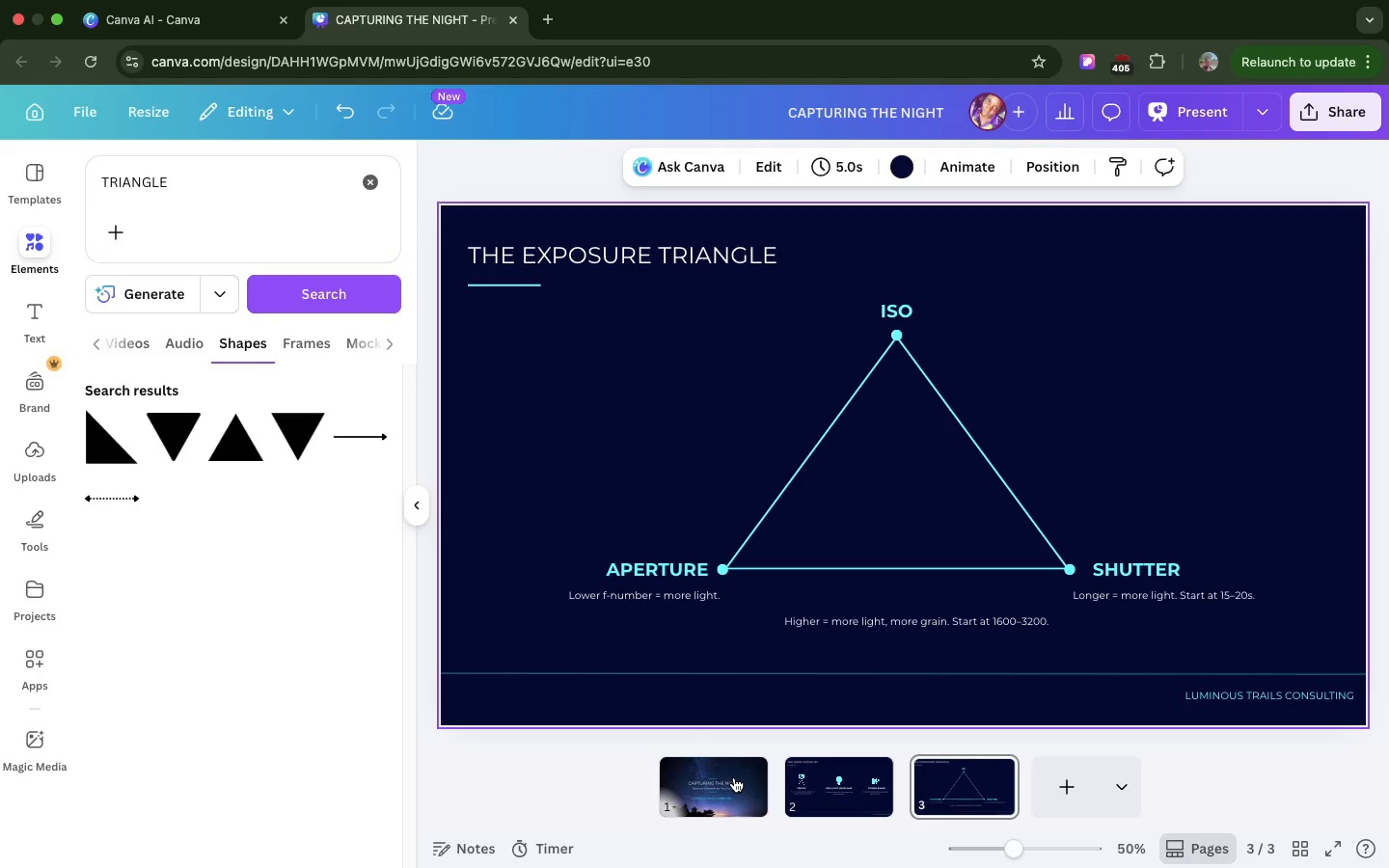 
left_click([734, 777])
 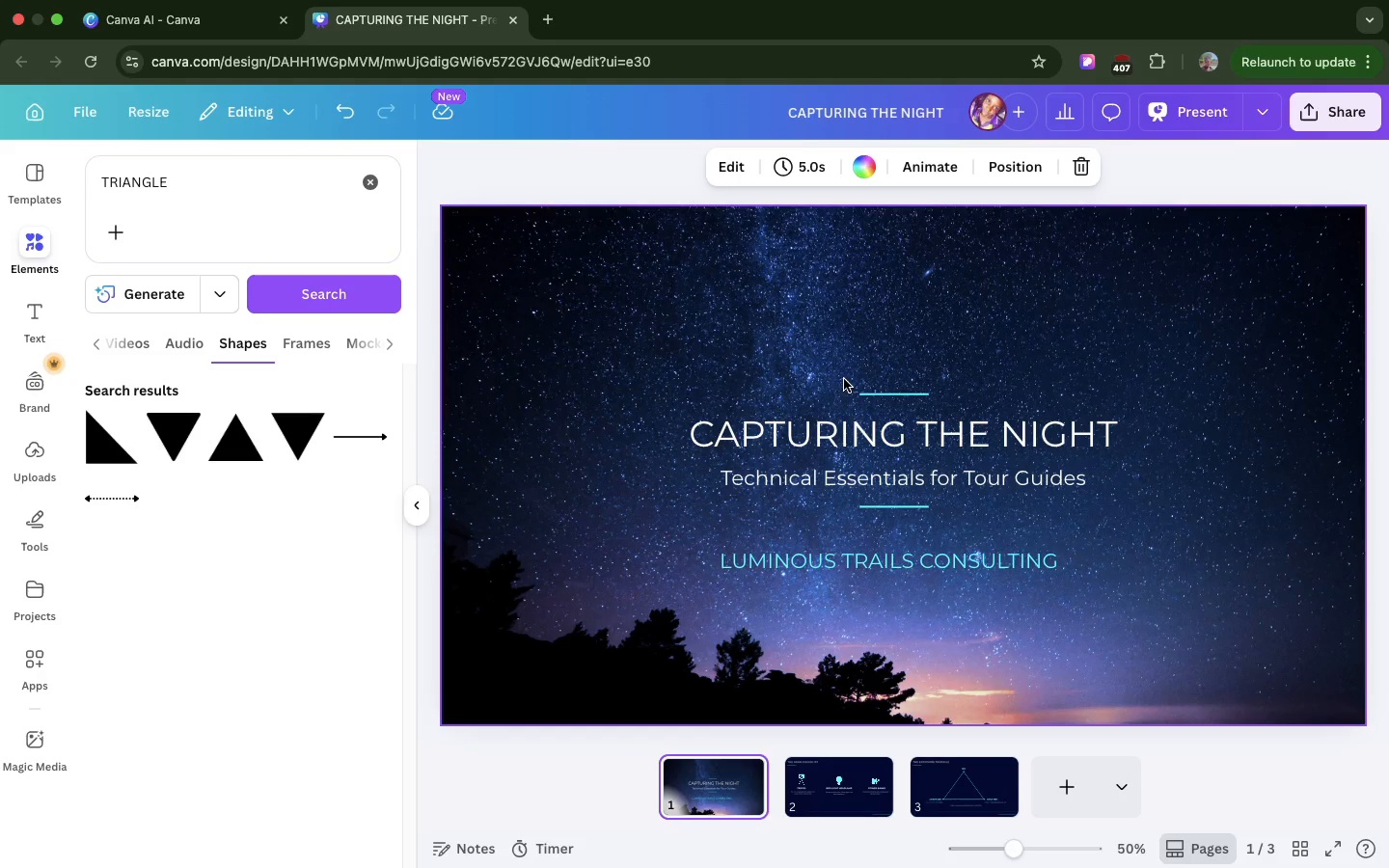 
wait(6.3)
 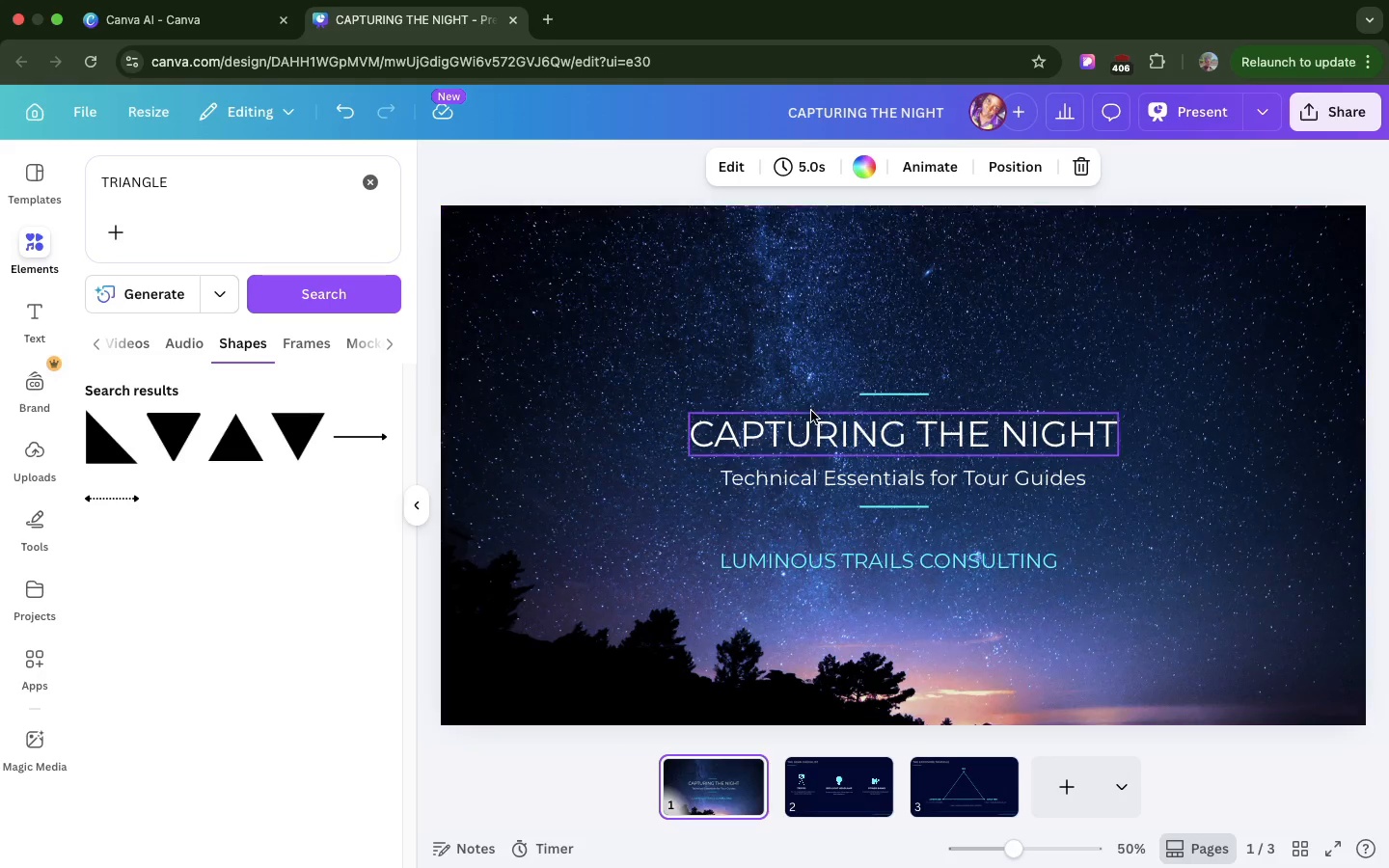 
scroll: coordinate [892, 285], scroll_direction: down, amount: 1.0
 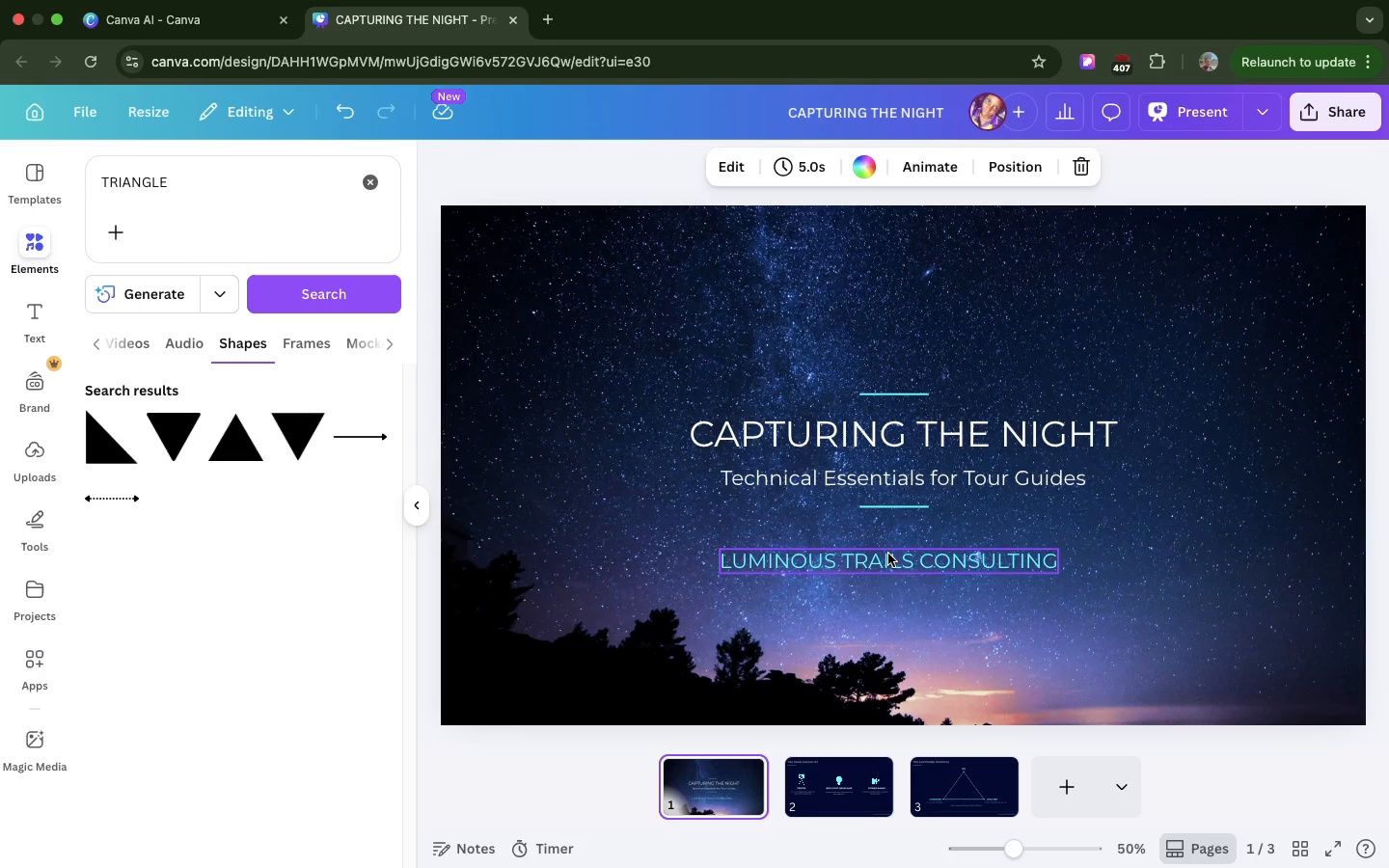 
left_click([888, 554])
 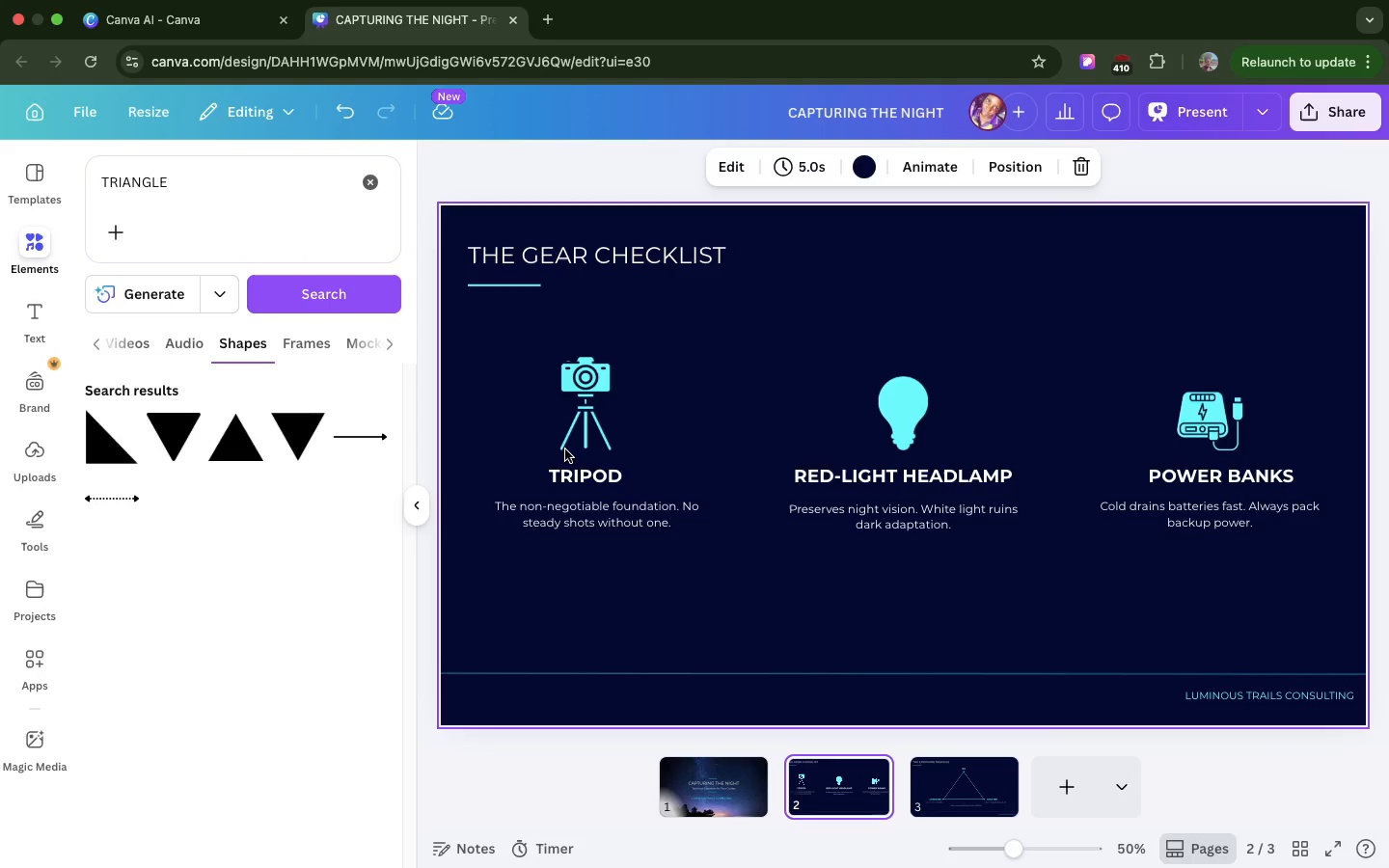 
wait(7.07)
 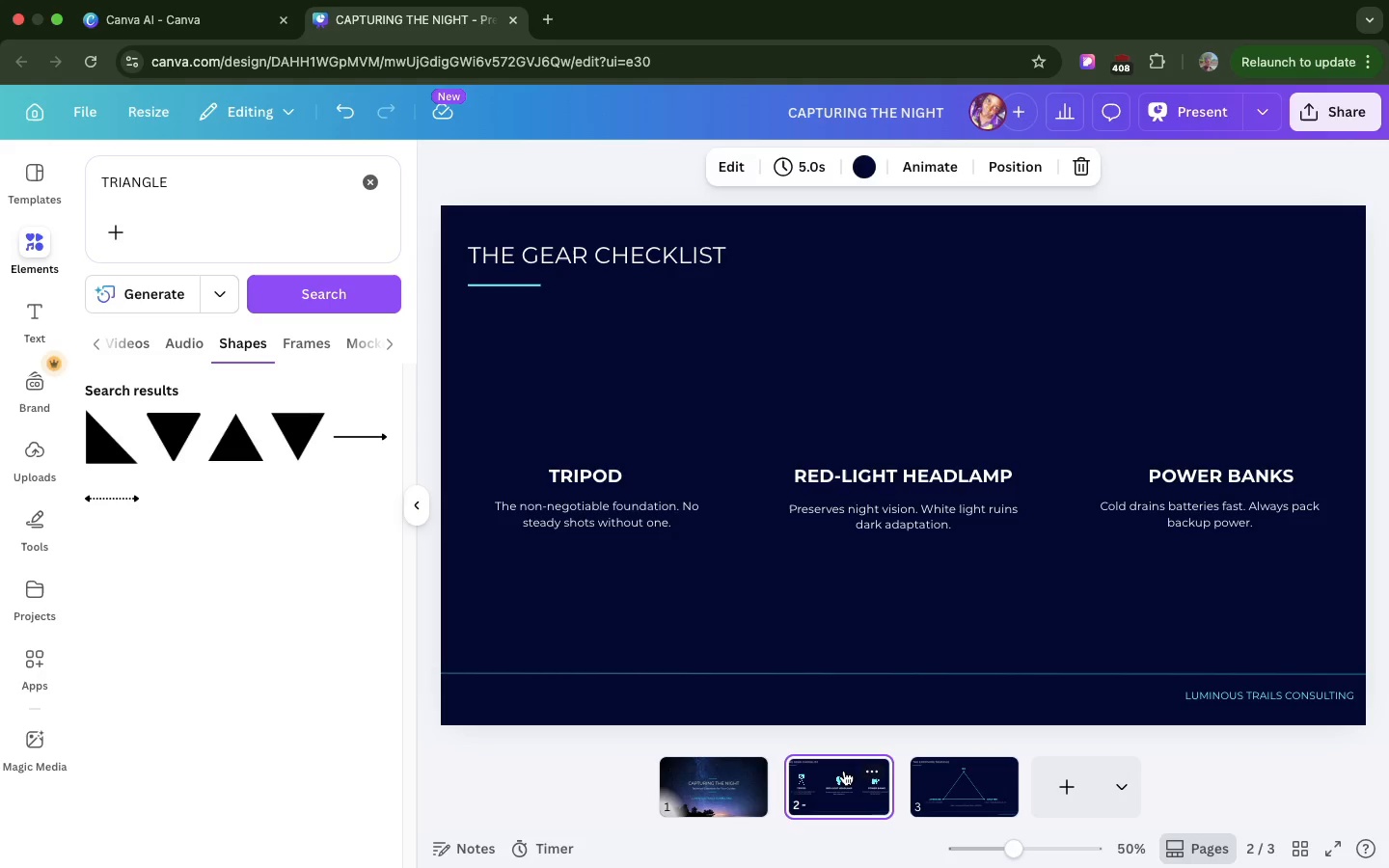 
left_click_drag(start_coordinate=[495, 365], to_coordinate=[1315, 592])
 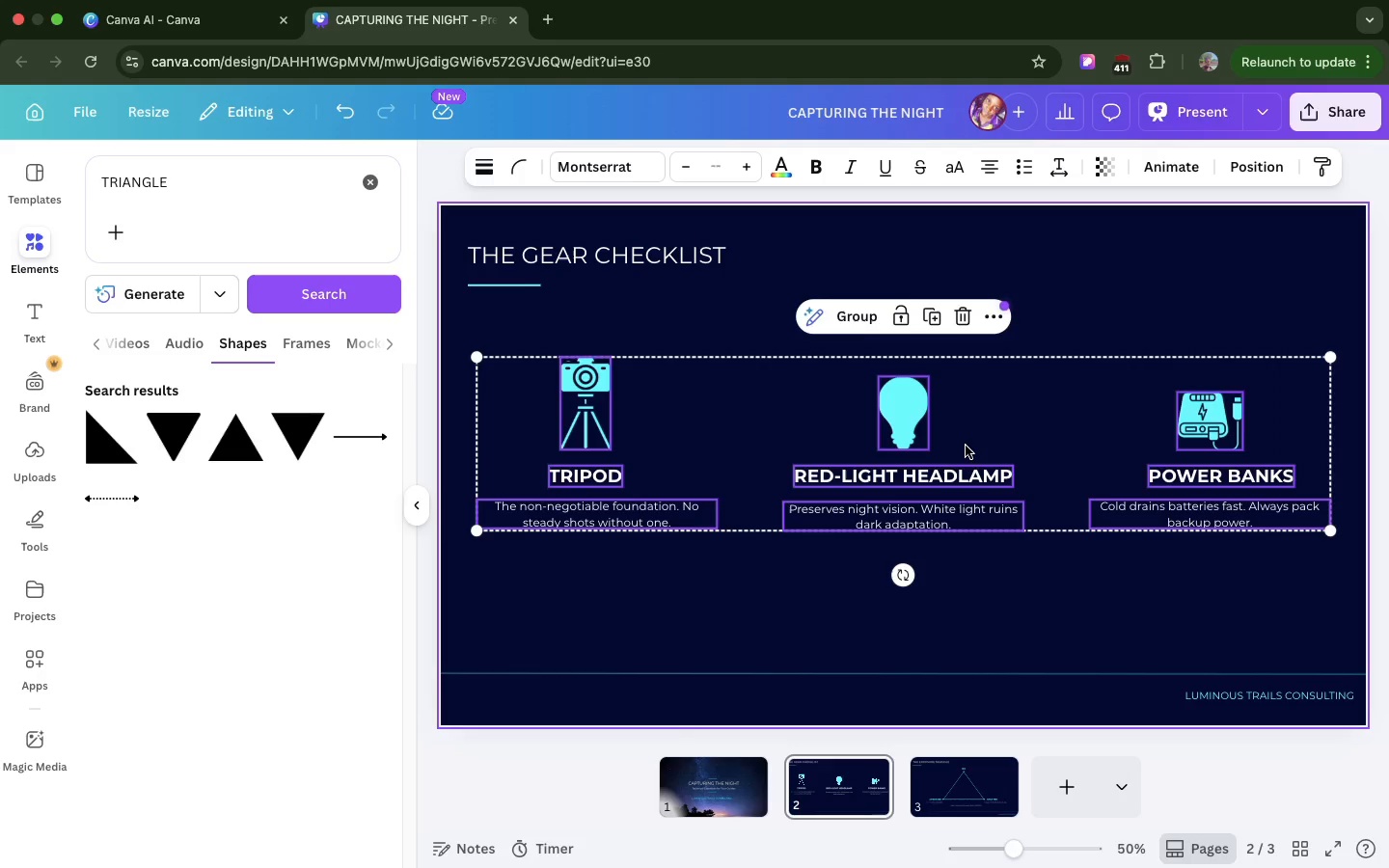 
wait(11.51)
 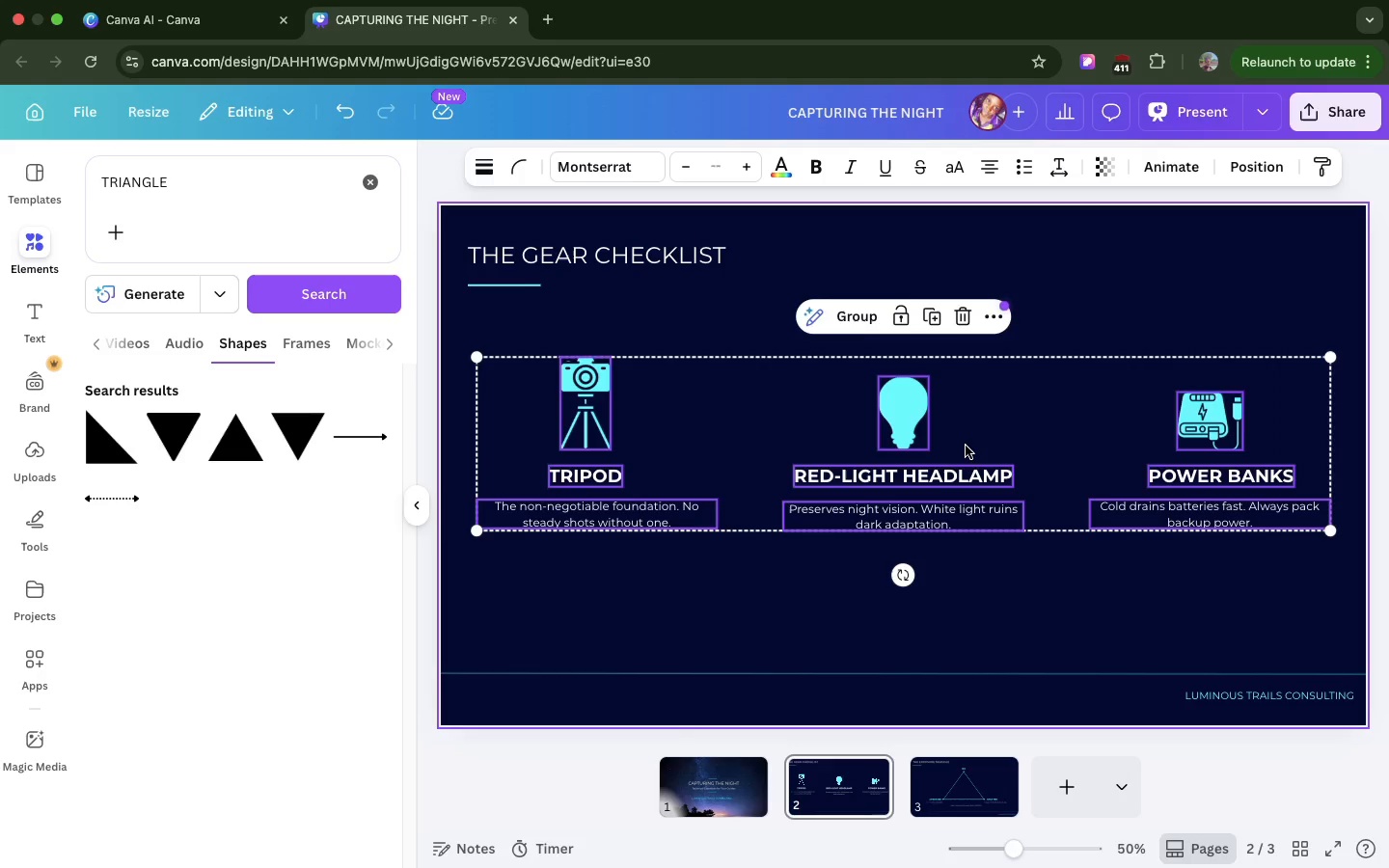 
left_click([871, 328])
 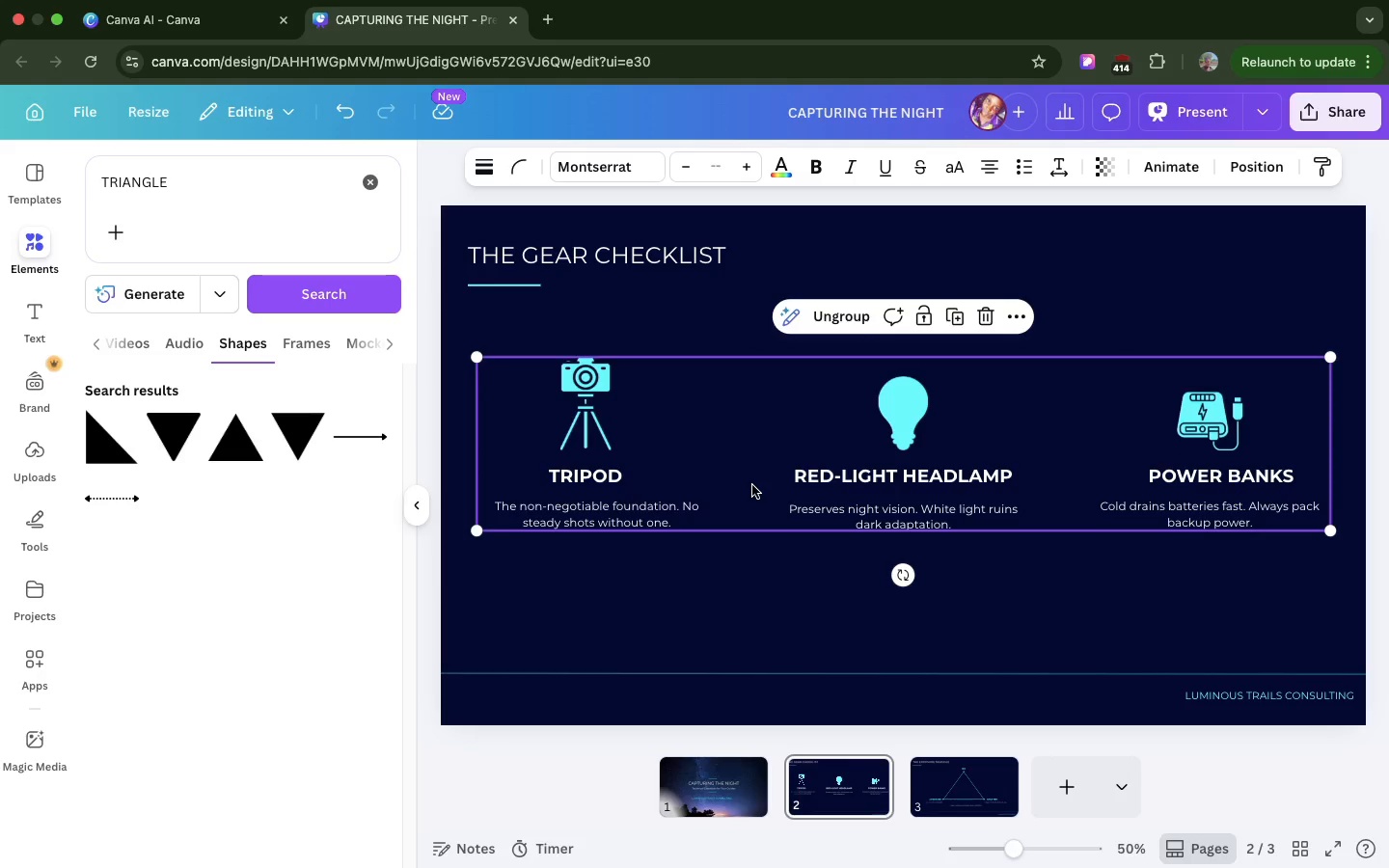 
wait(10.06)
 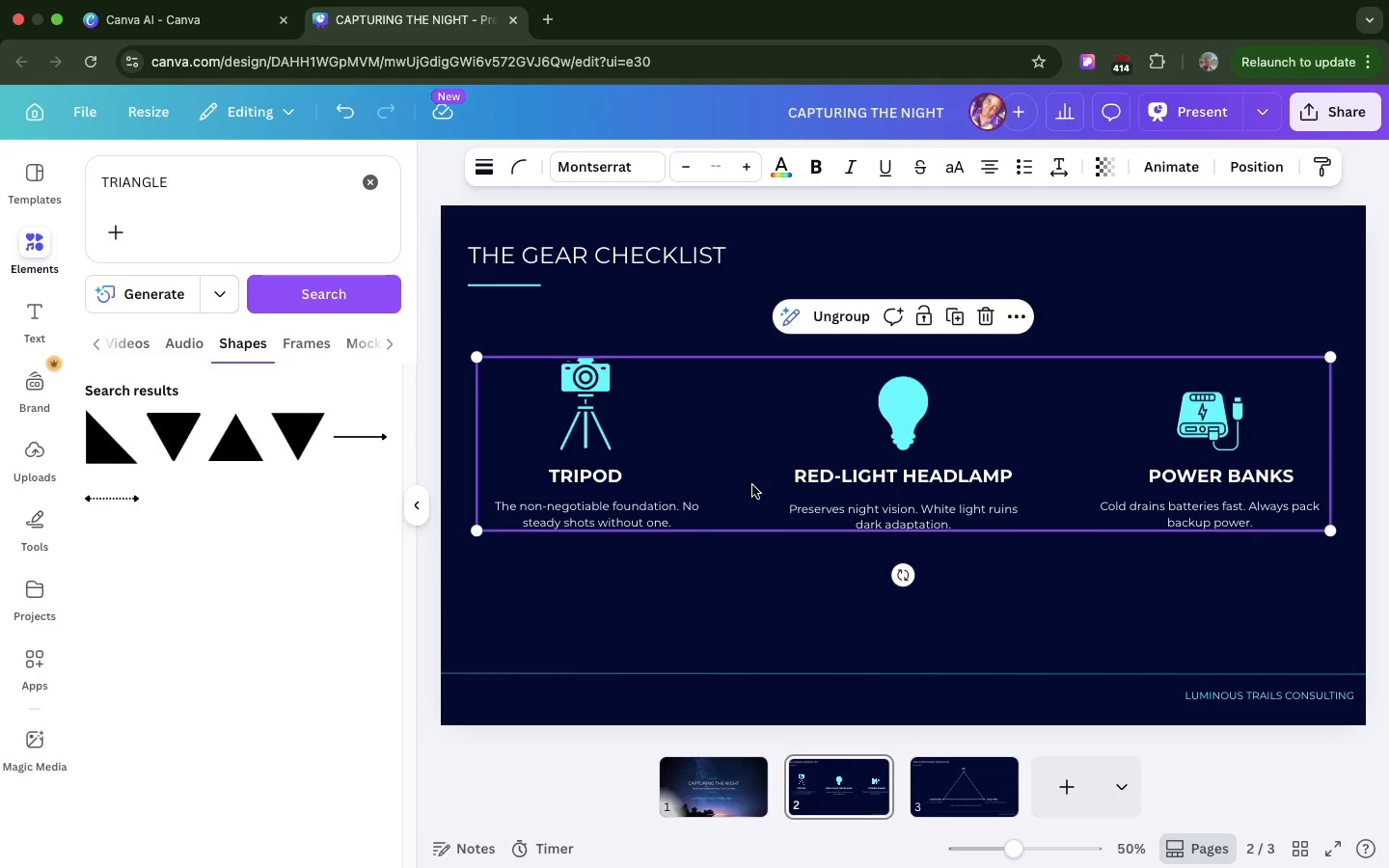 
mouse_move([1043, 787])
 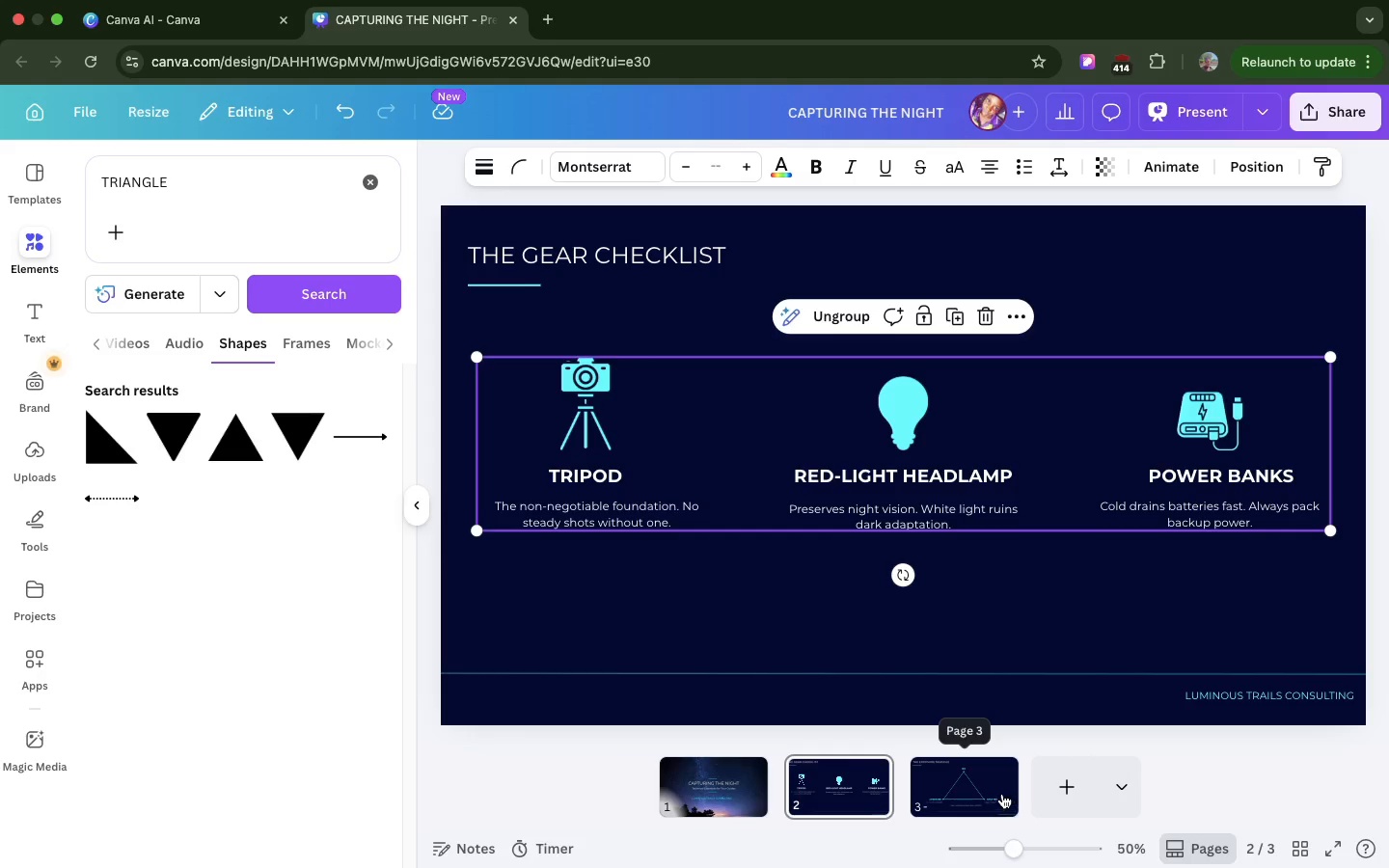 
left_click([1002, 794])
 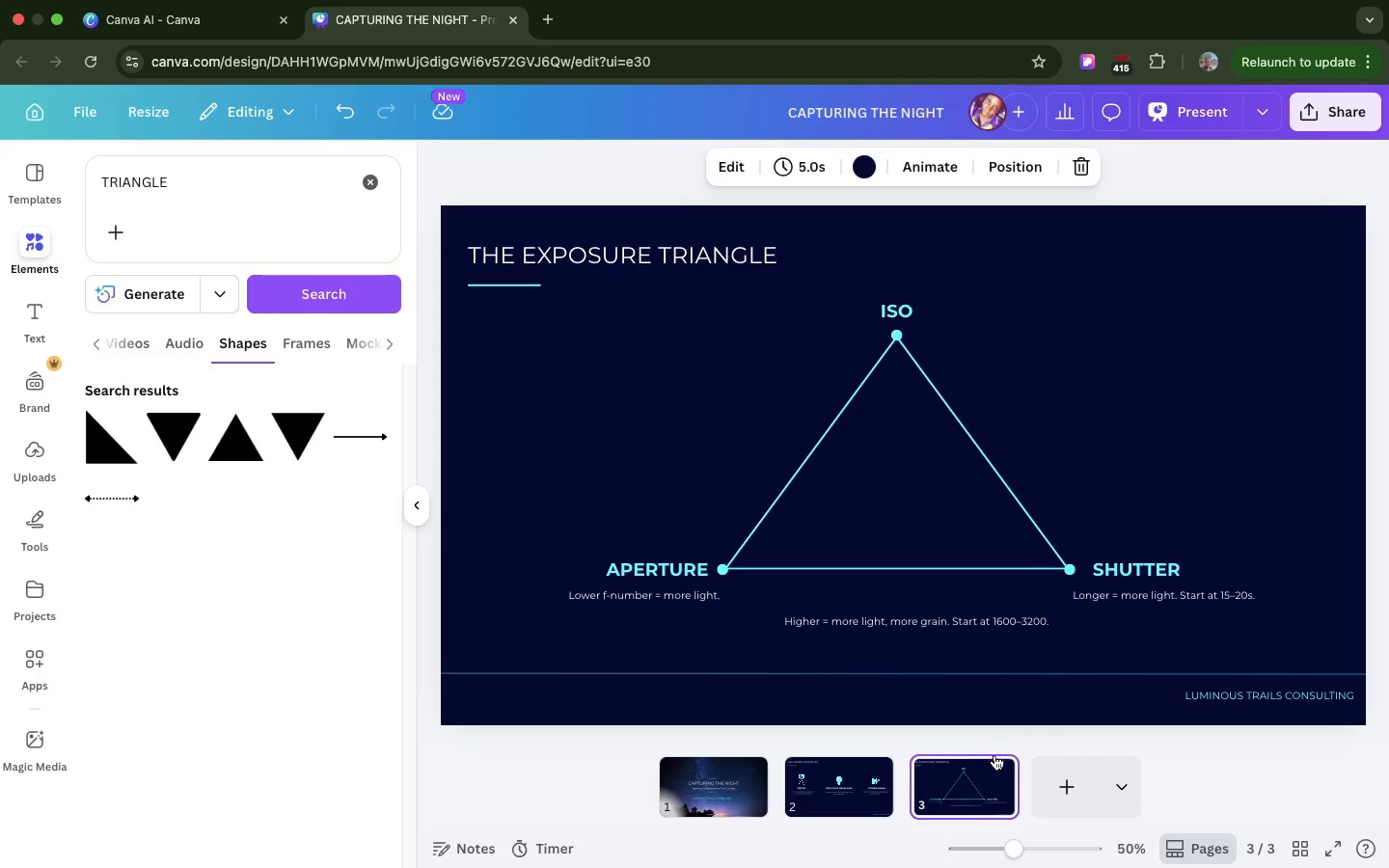 
mouse_move([1017, 745])
 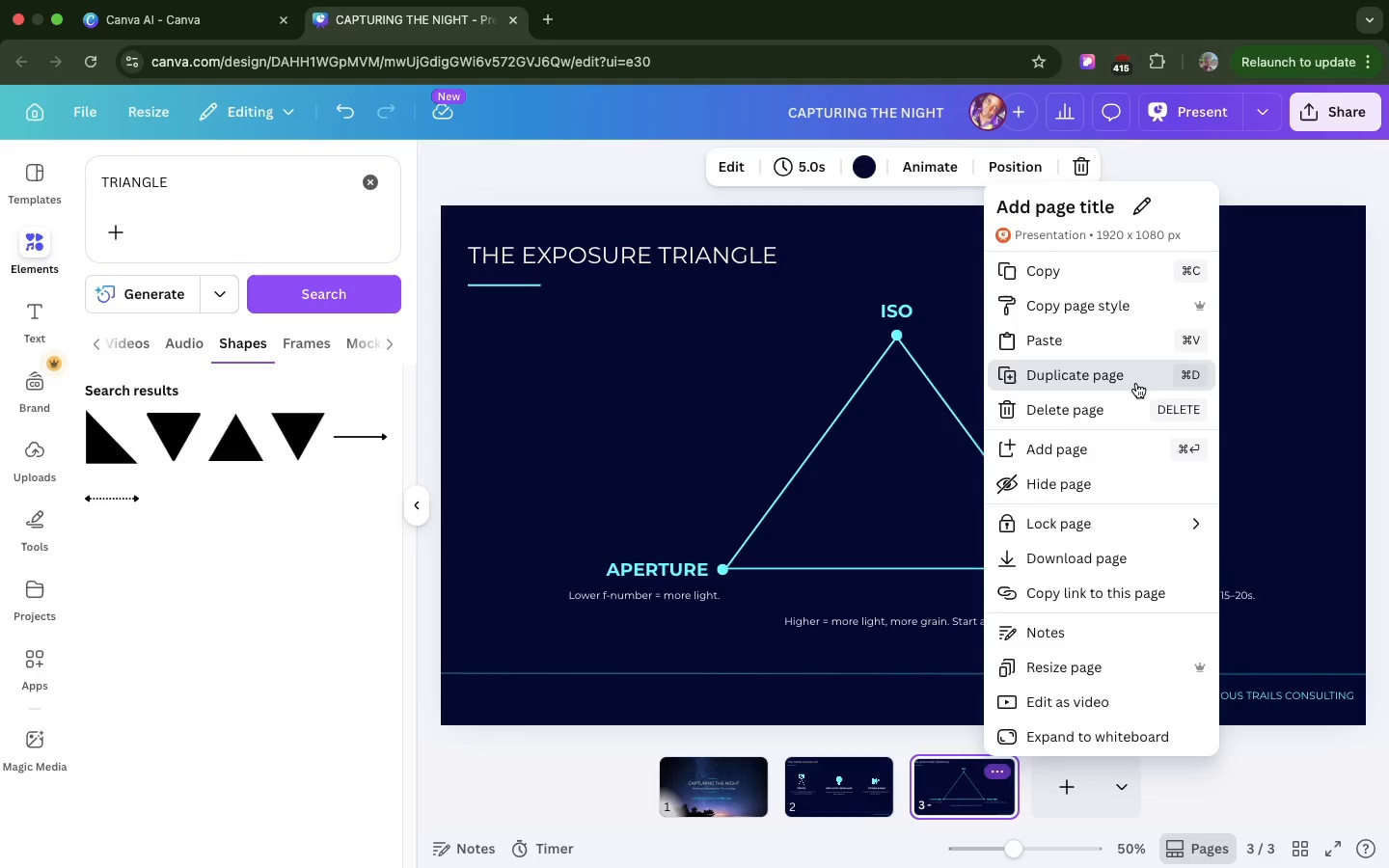 
left_click([1137, 380])
 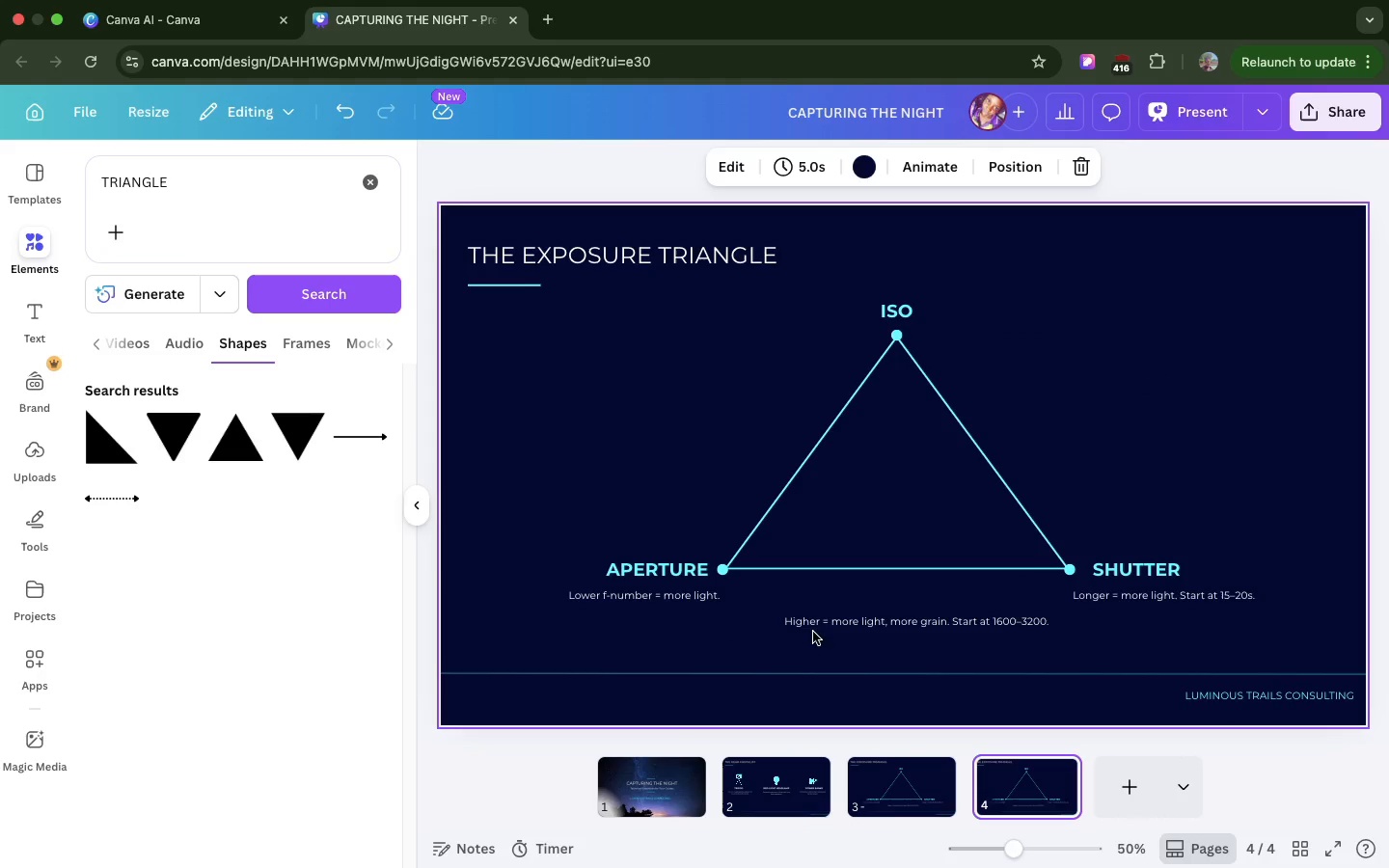 
wait(5.57)
 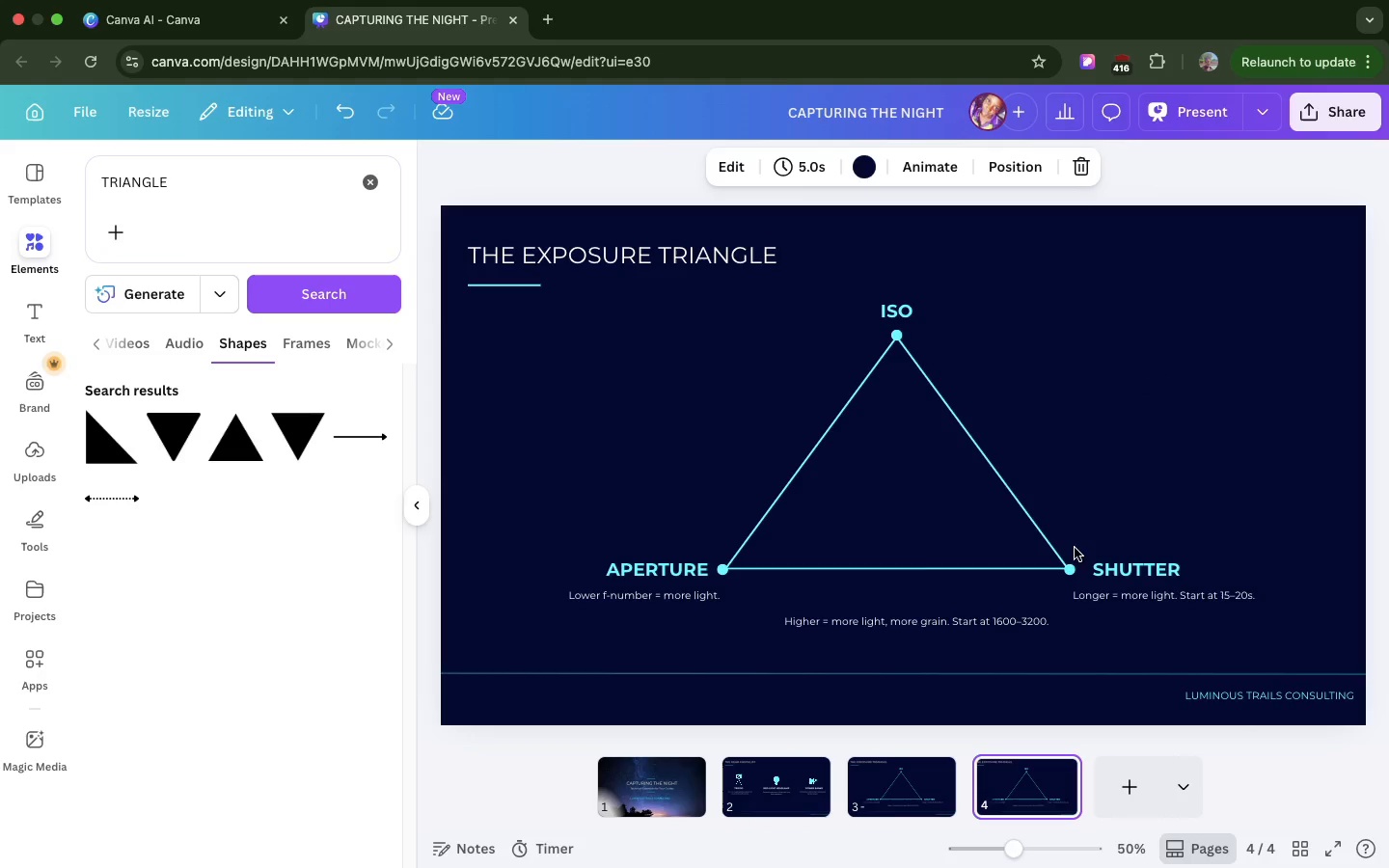 
left_click_drag(start_coordinate=[822, 619], to_coordinate=[807, 618])
 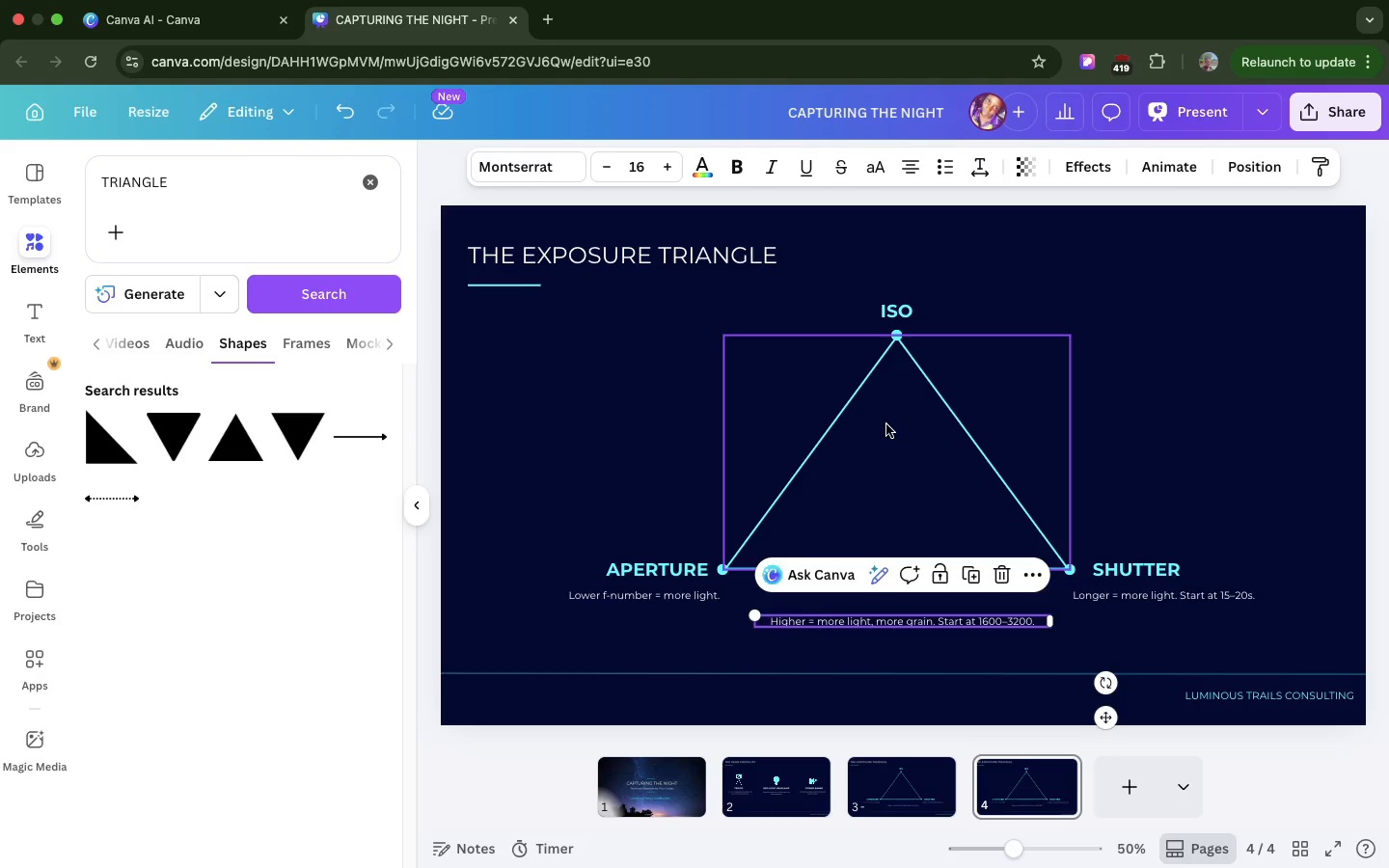 
wait(8.37)
 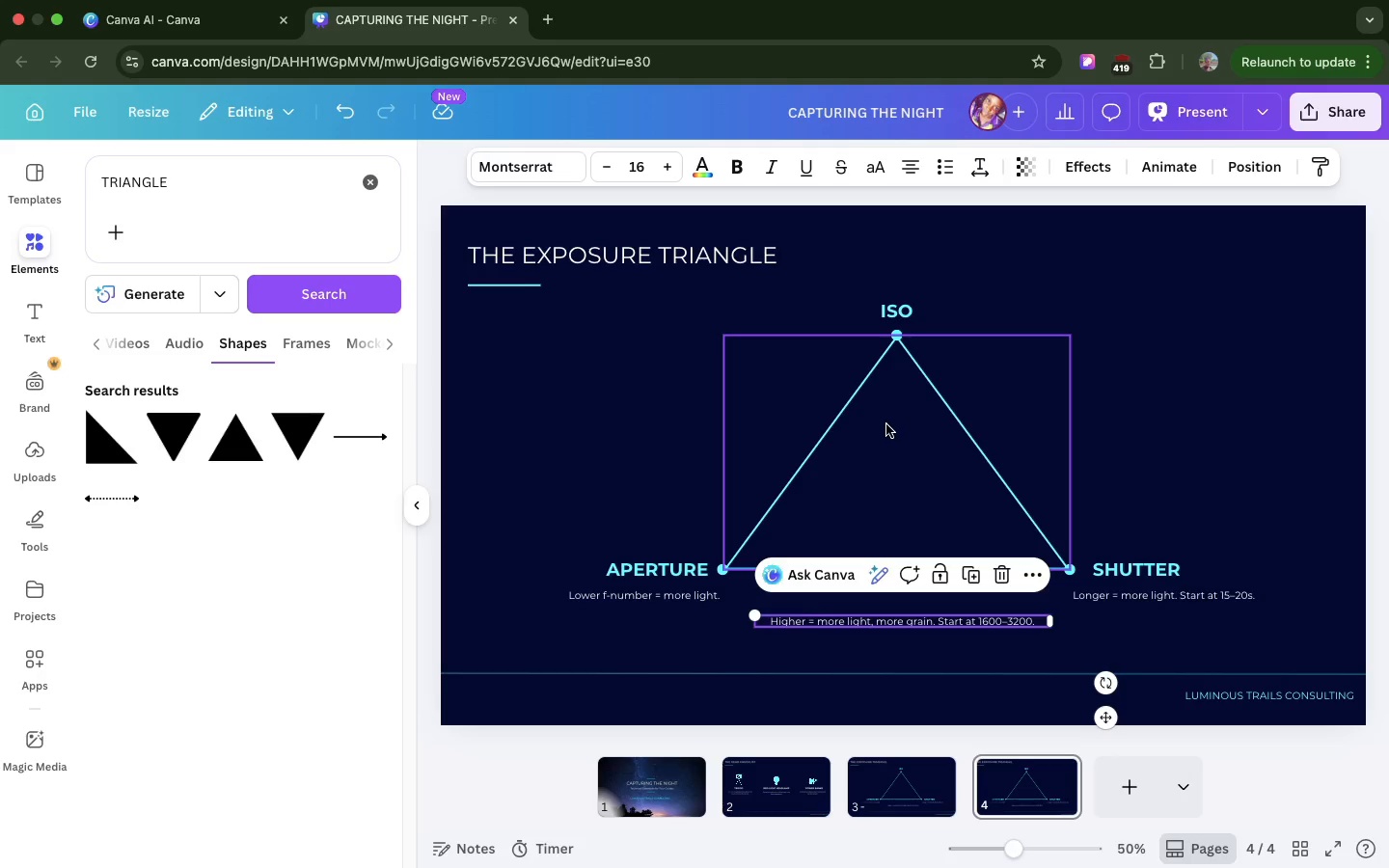 
left_click([837, 477])